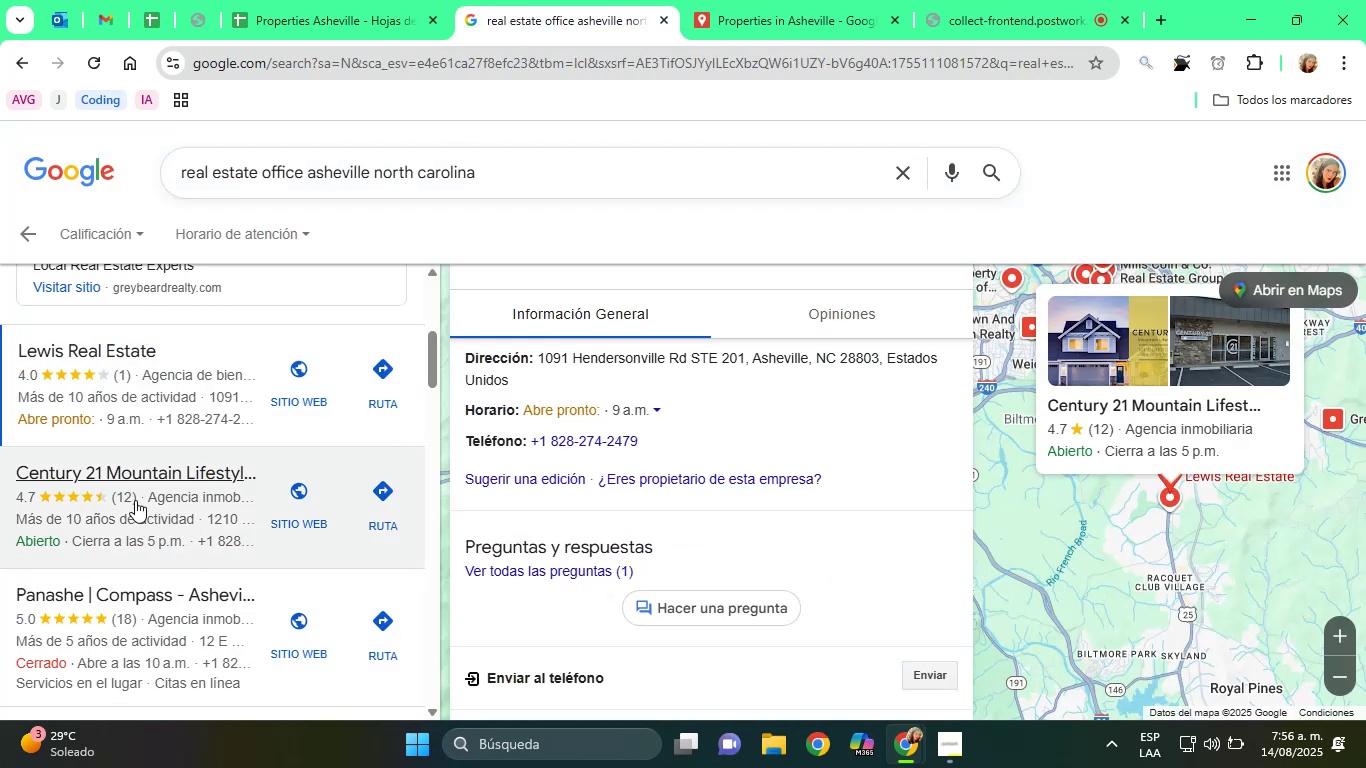 
wait(8.42)
 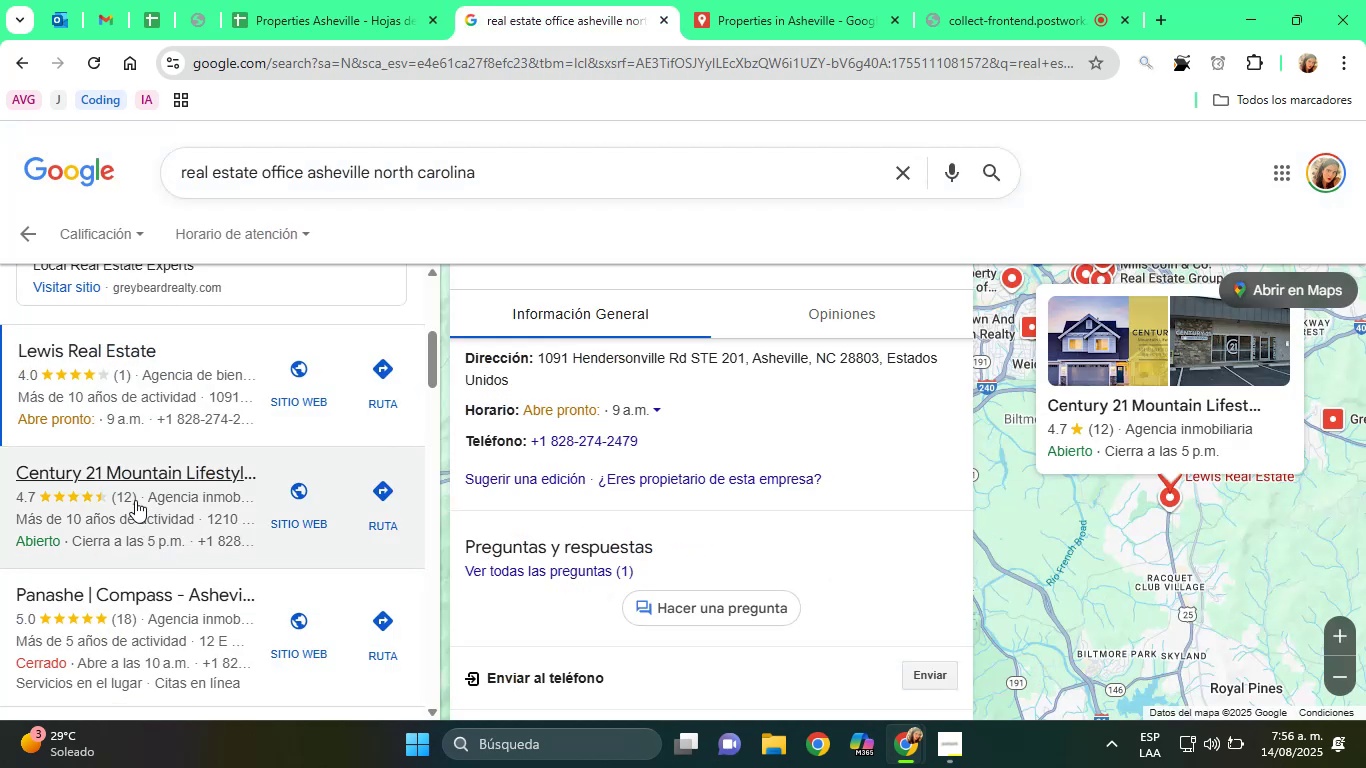 
scroll: coordinate [195, 559], scroll_direction: down, amount: 4.0
 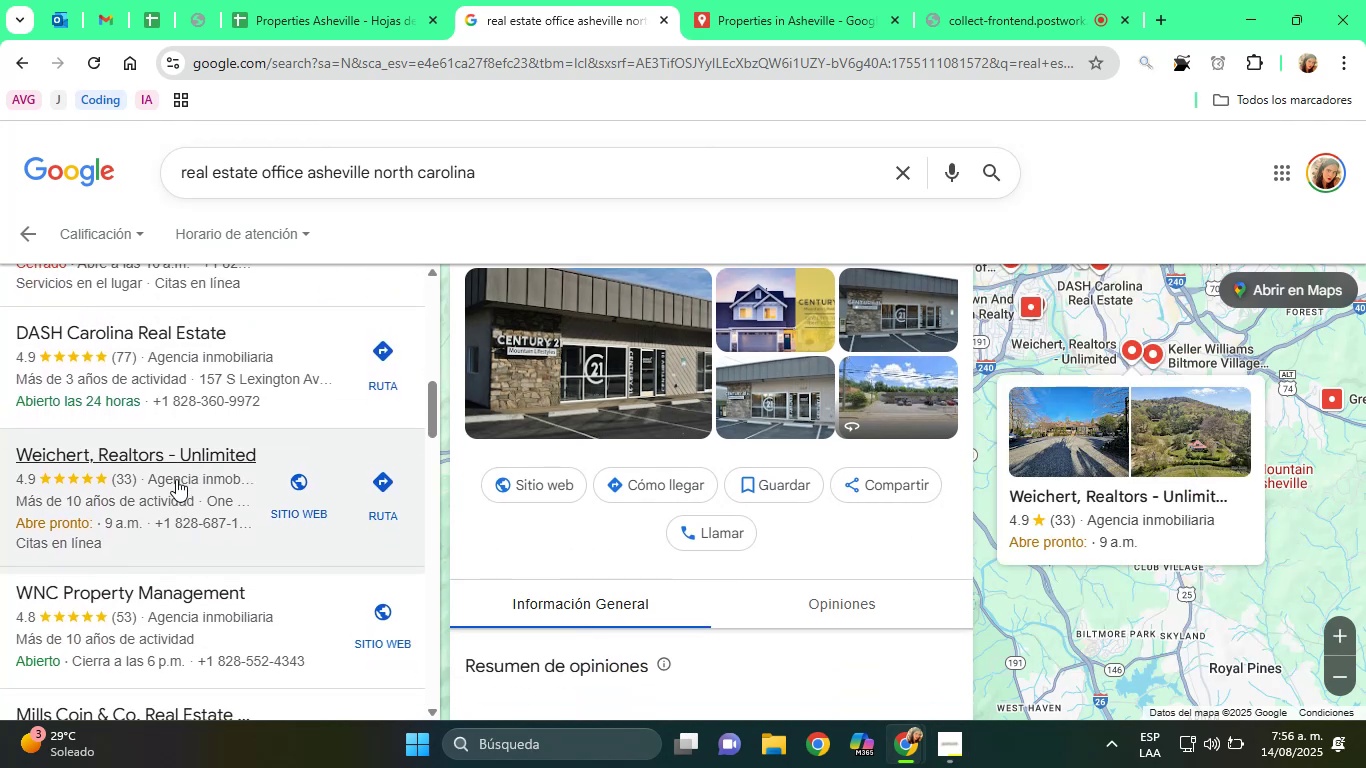 
left_click([170, 464])
 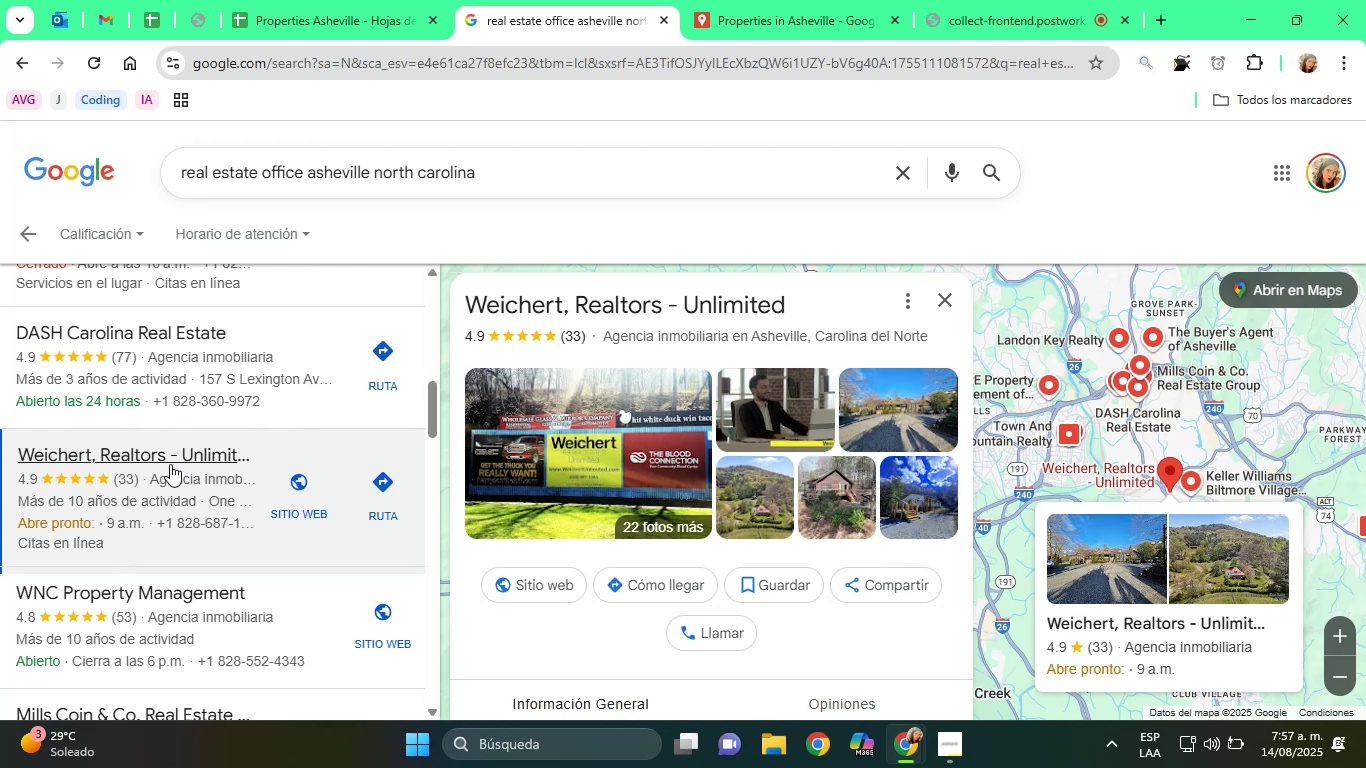 
wait(30.61)
 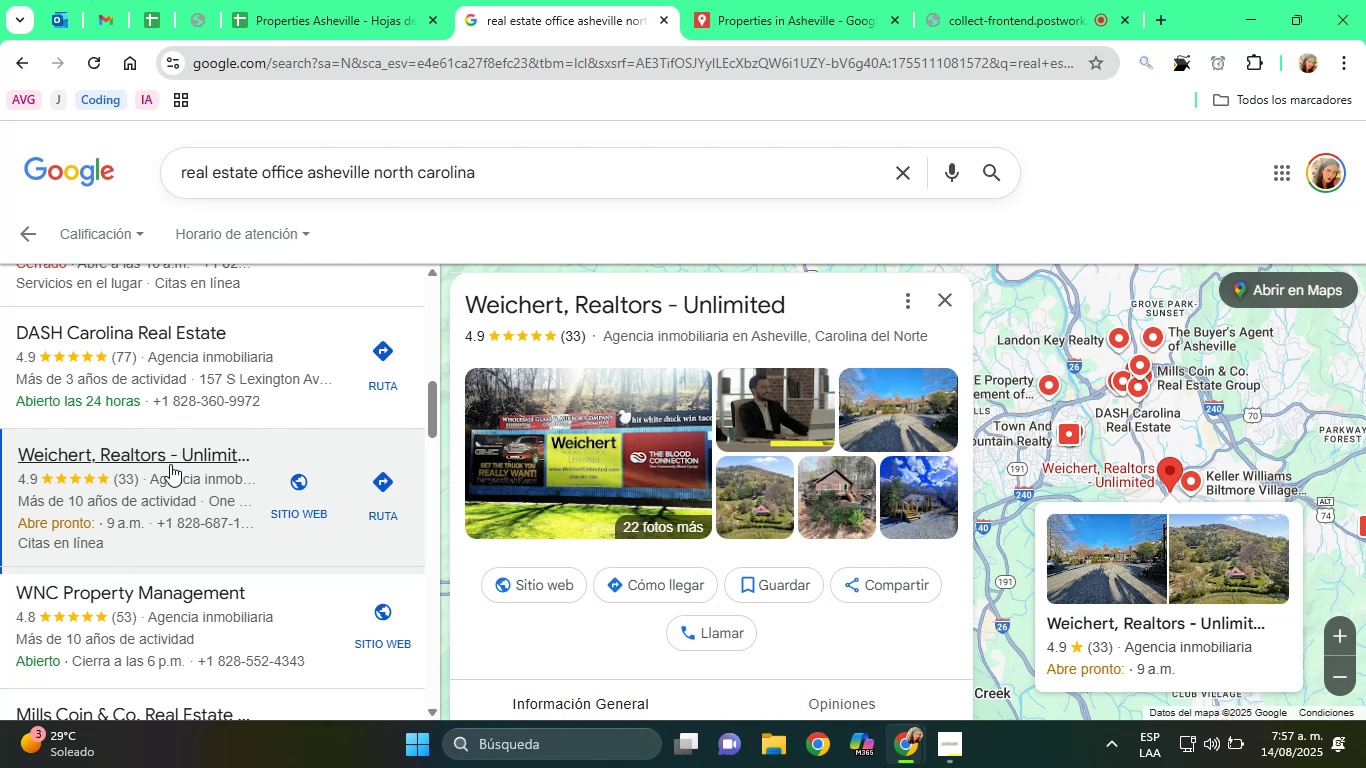 
double_click([632, 316])
 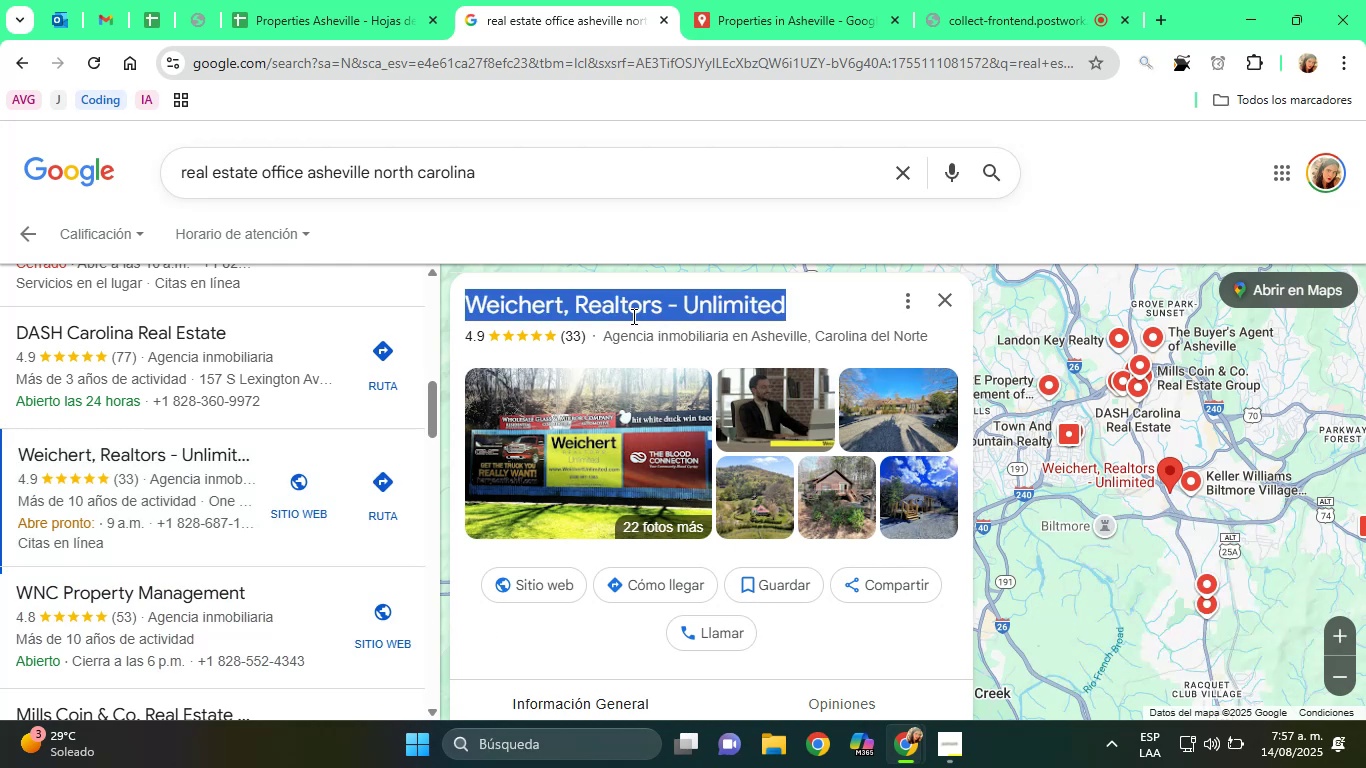 
triple_click([632, 316])
 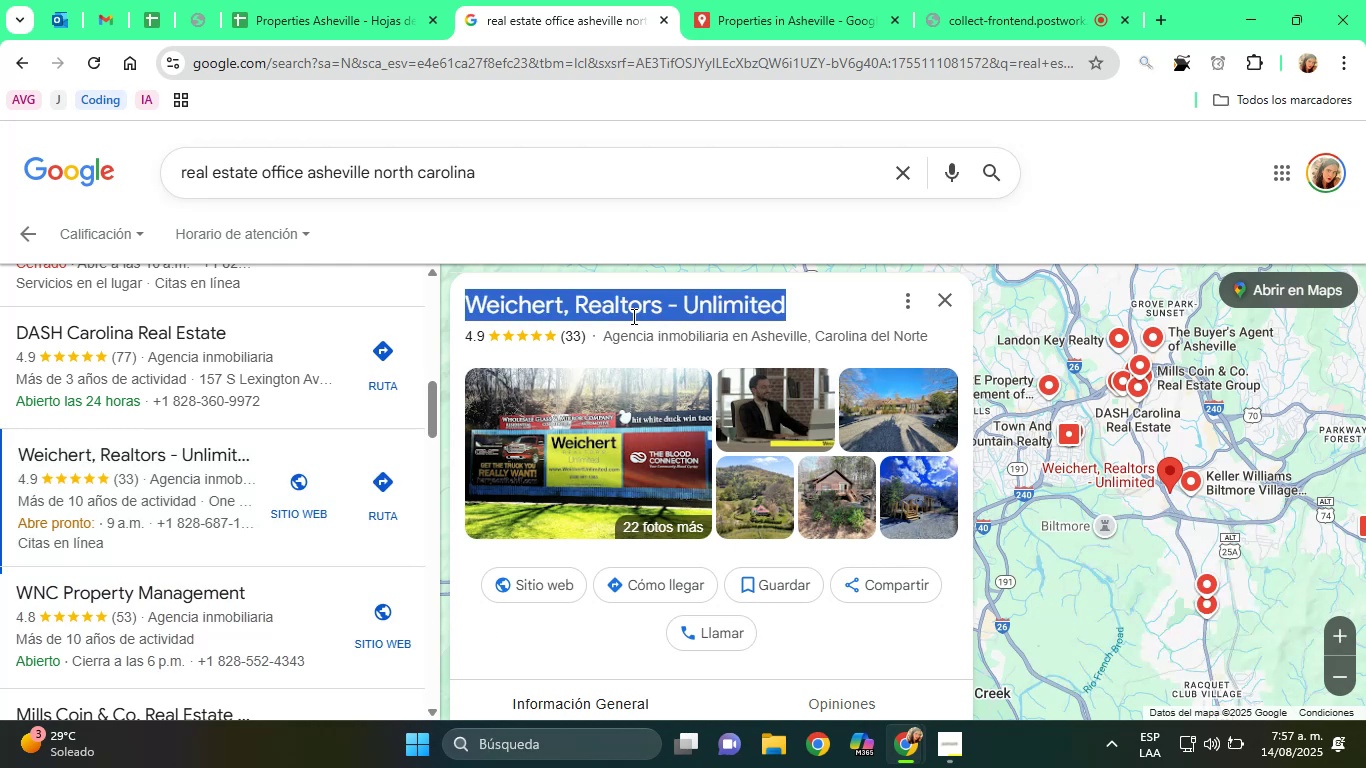 
right_click([632, 316])
 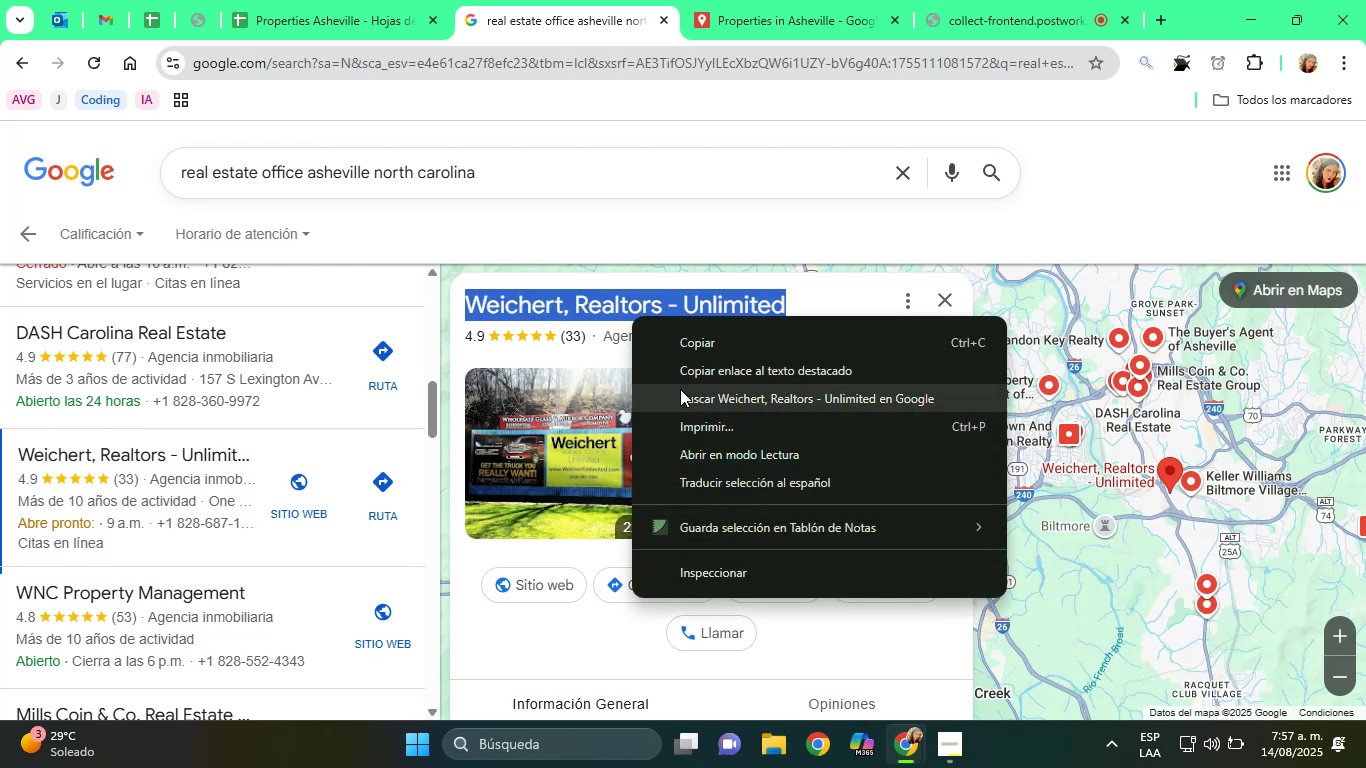 
left_click([696, 399])
 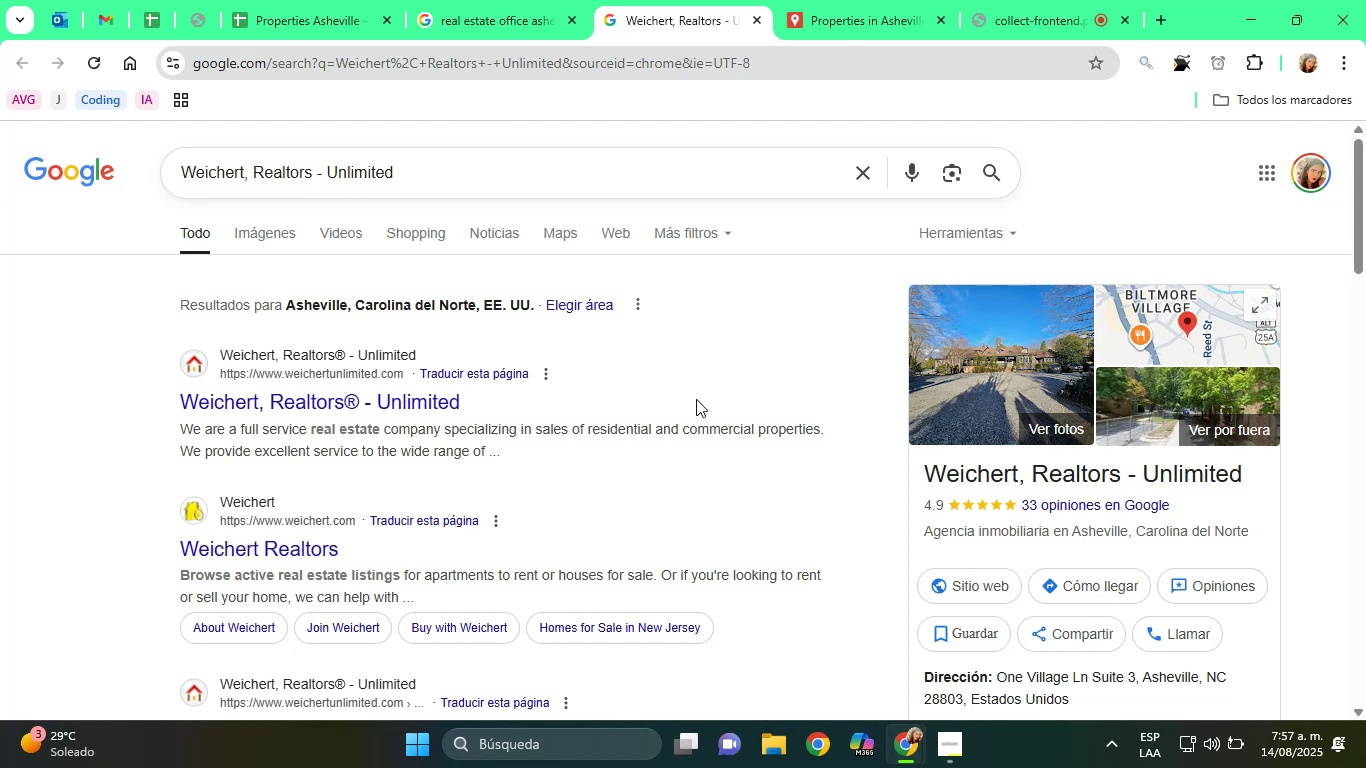 
wait(32.08)
 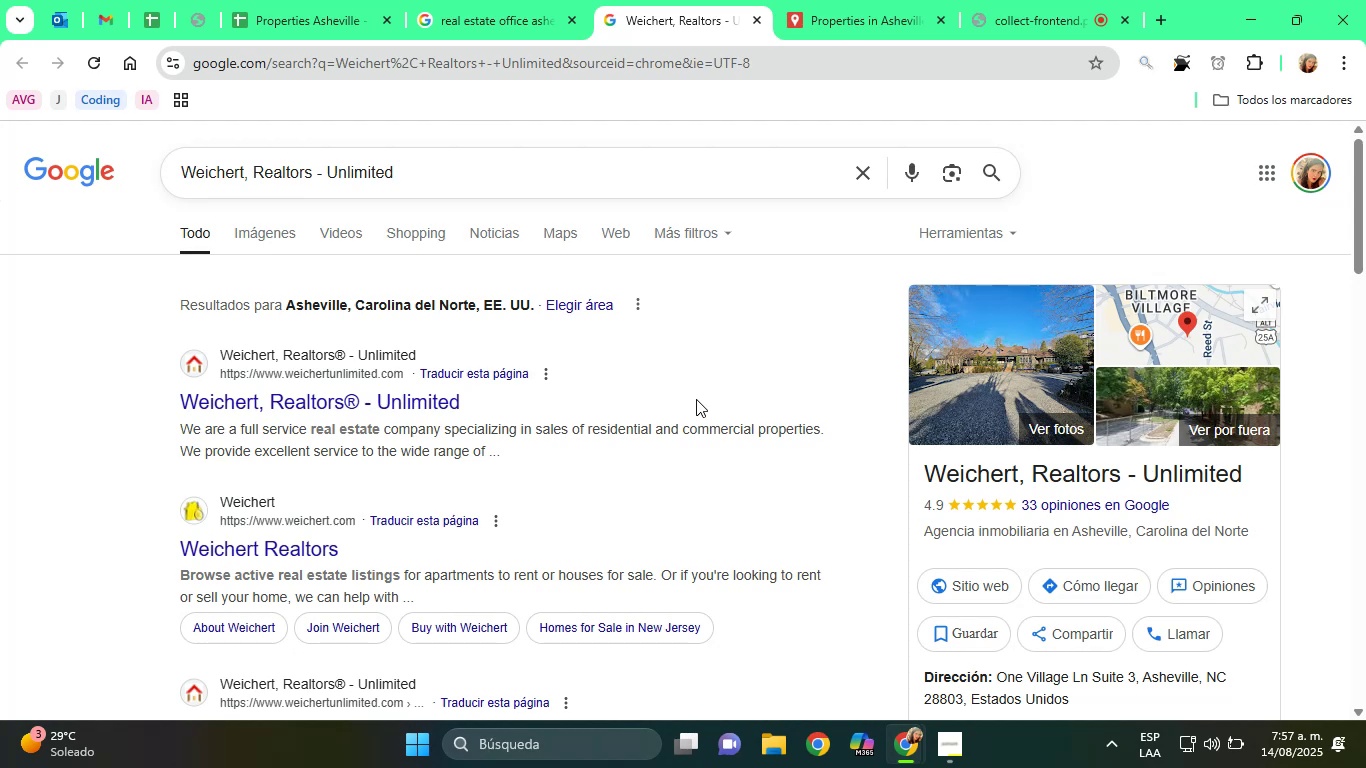 
left_click([428, 407])
 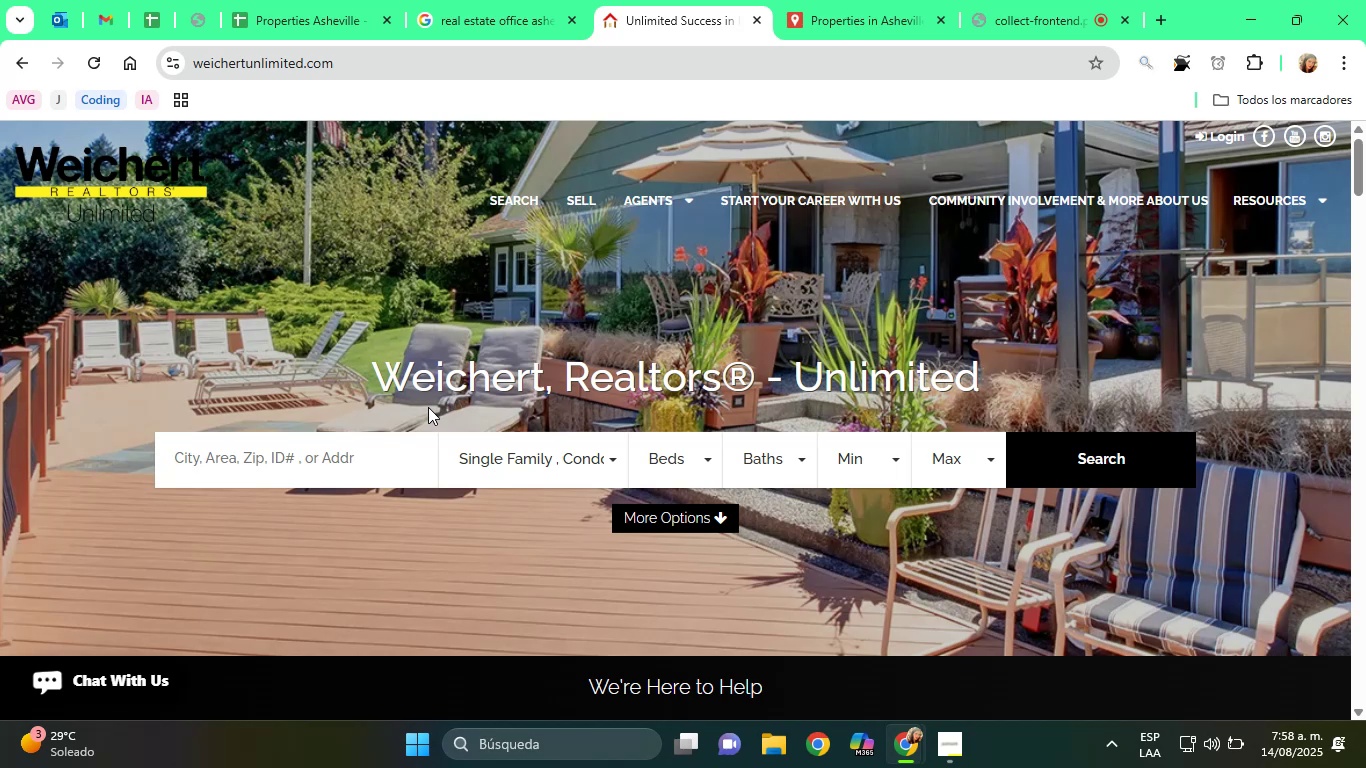 
wait(57.73)
 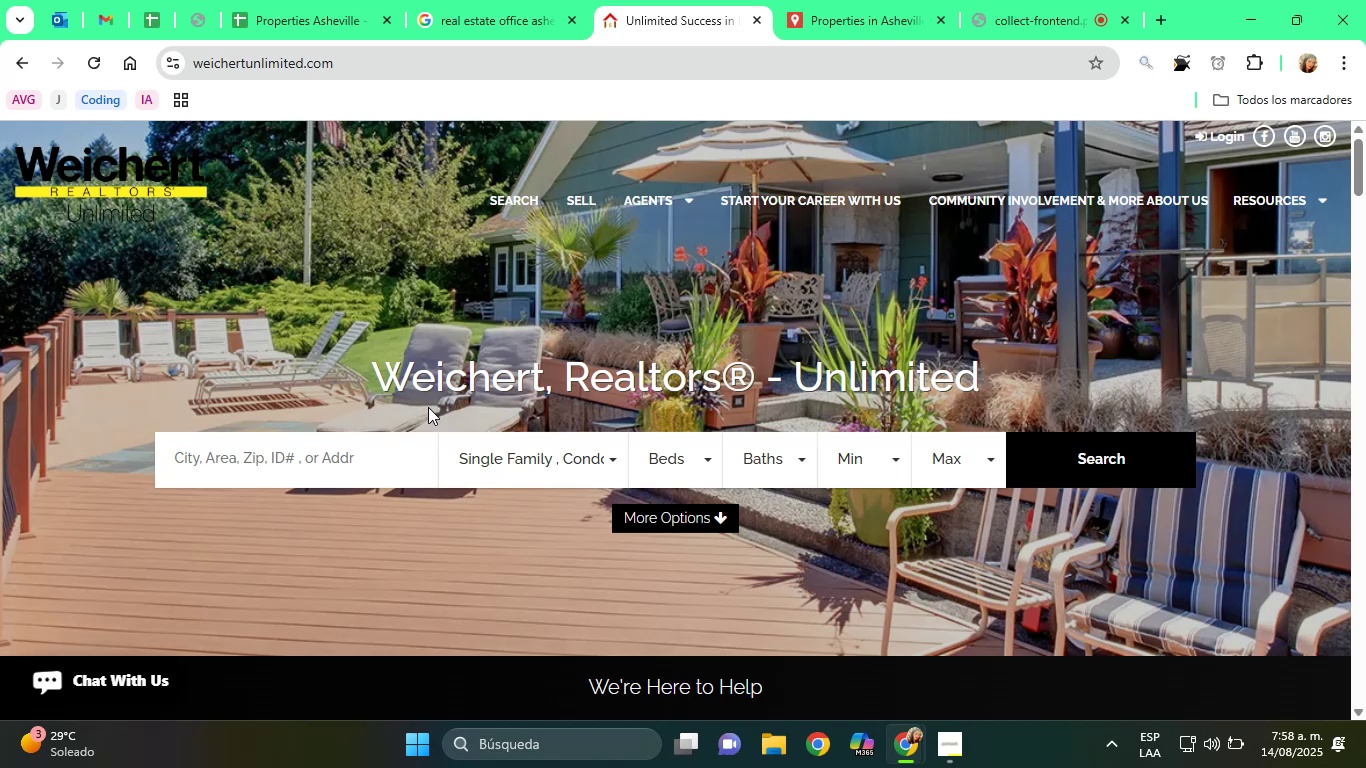 
scroll: coordinate [1053, 513], scroll_direction: down, amount: 36.0
 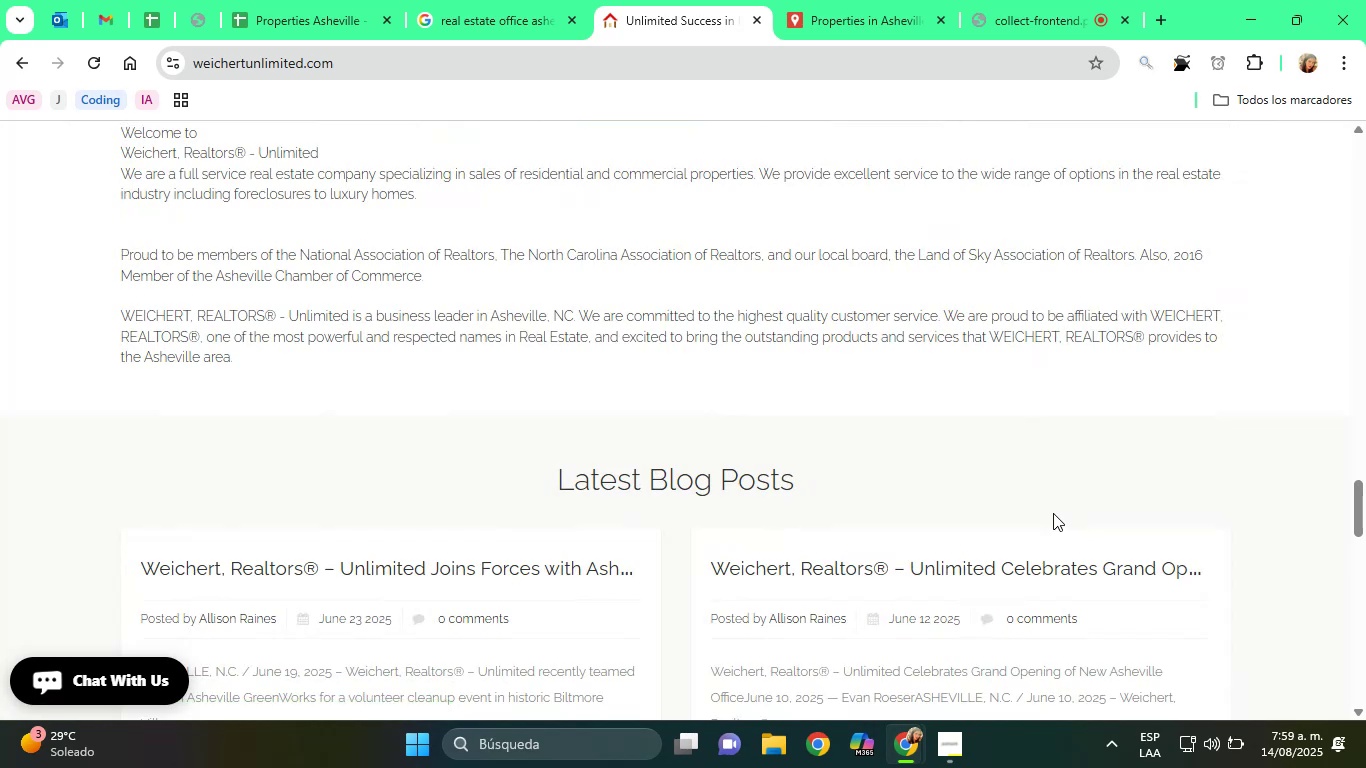 
scroll: coordinate [1053, 513], scroll_direction: up, amount: 1.0
 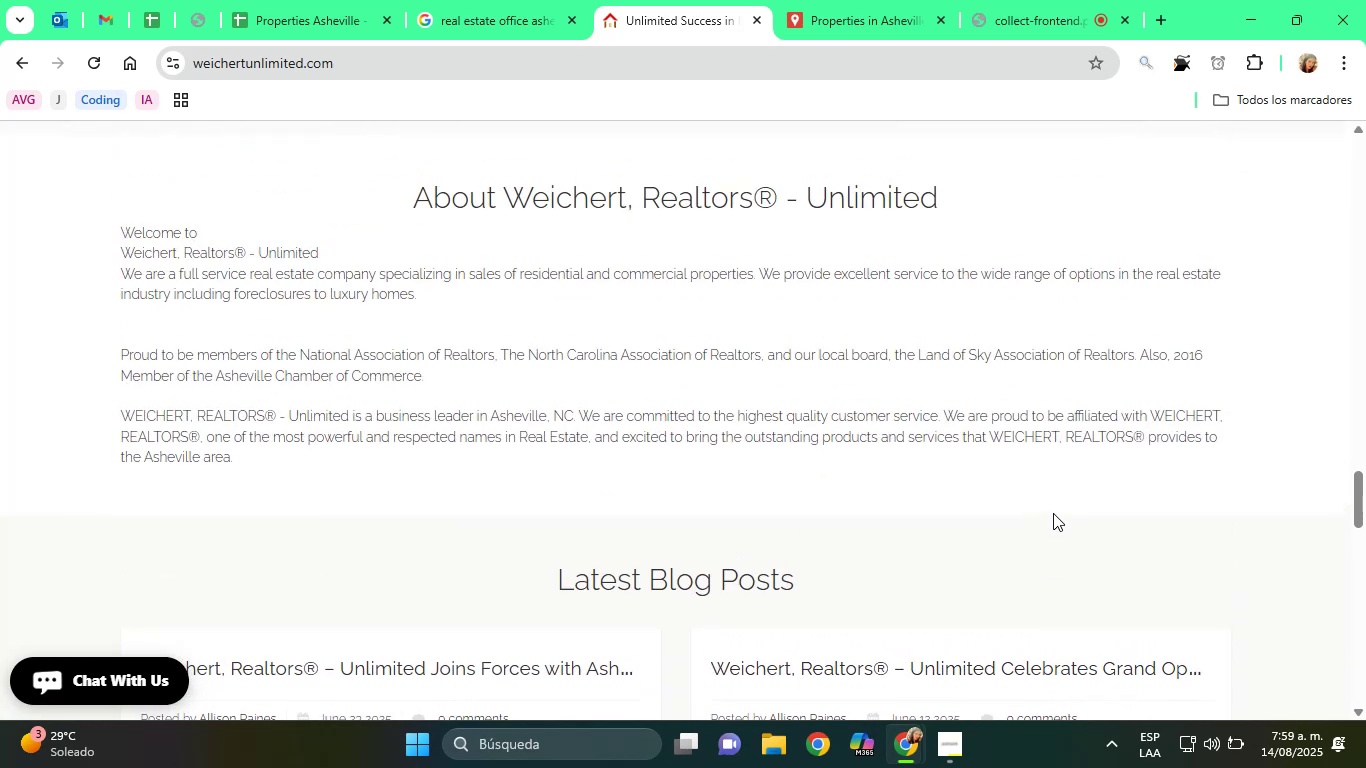 
scroll: coordinate [1053, 513], scroll_direction: down, amount: 21.0
 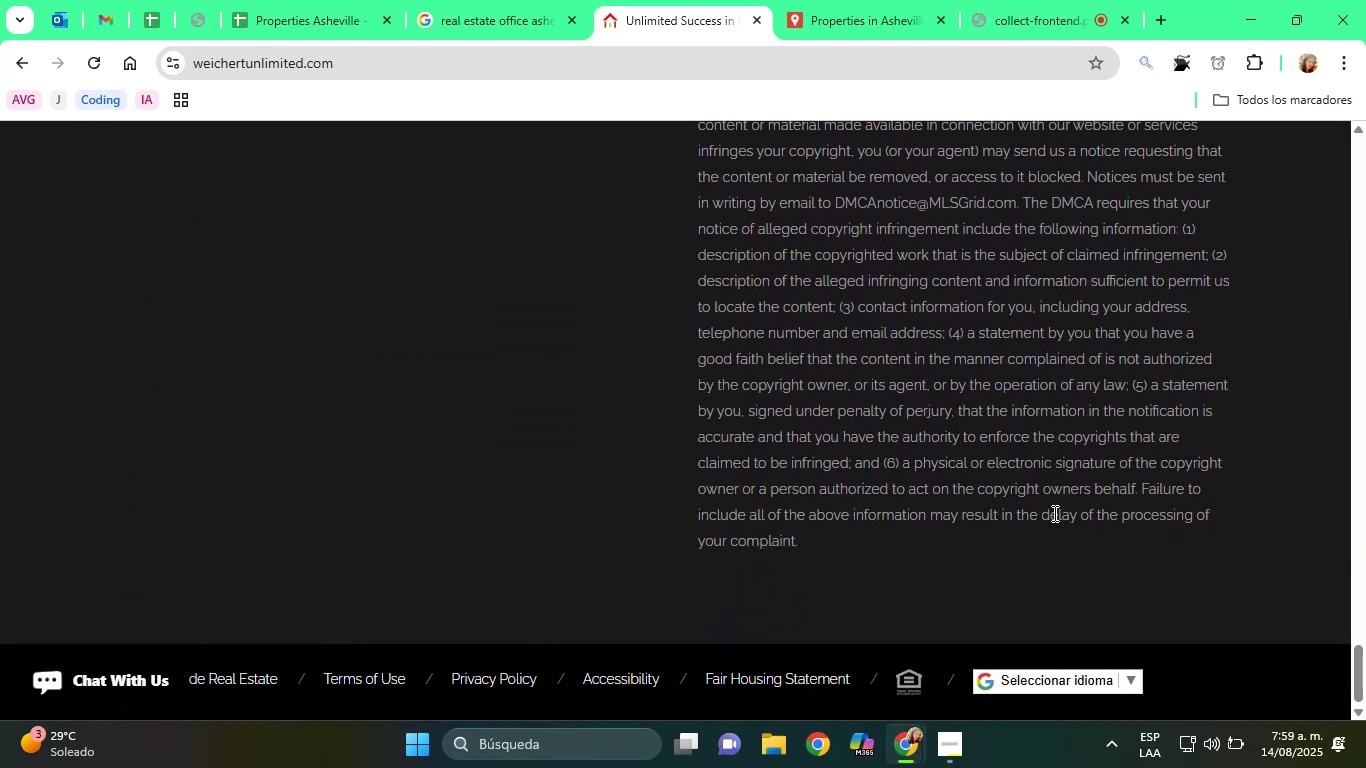 
scroll: coordinate [1053, 513], scroll_direction: up, amount: 6.0
 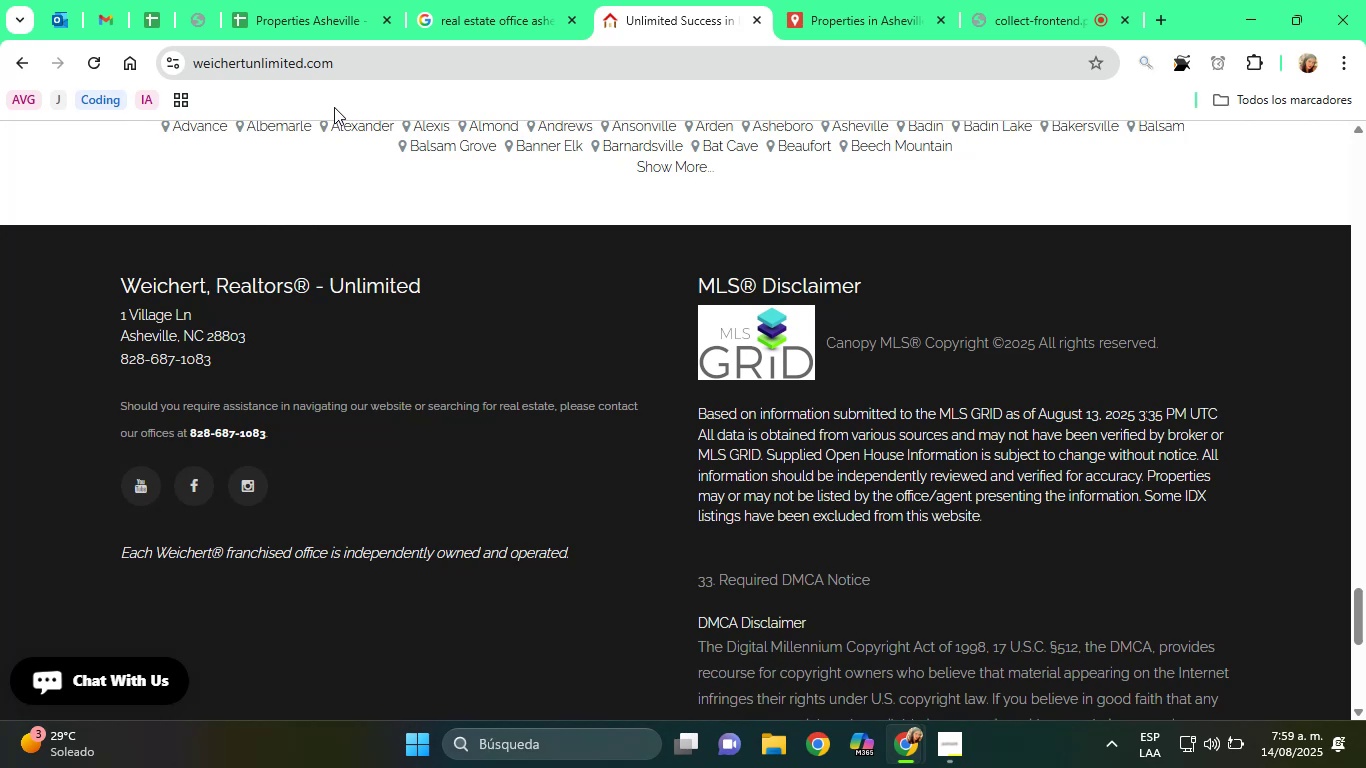 
wait(5.25)
 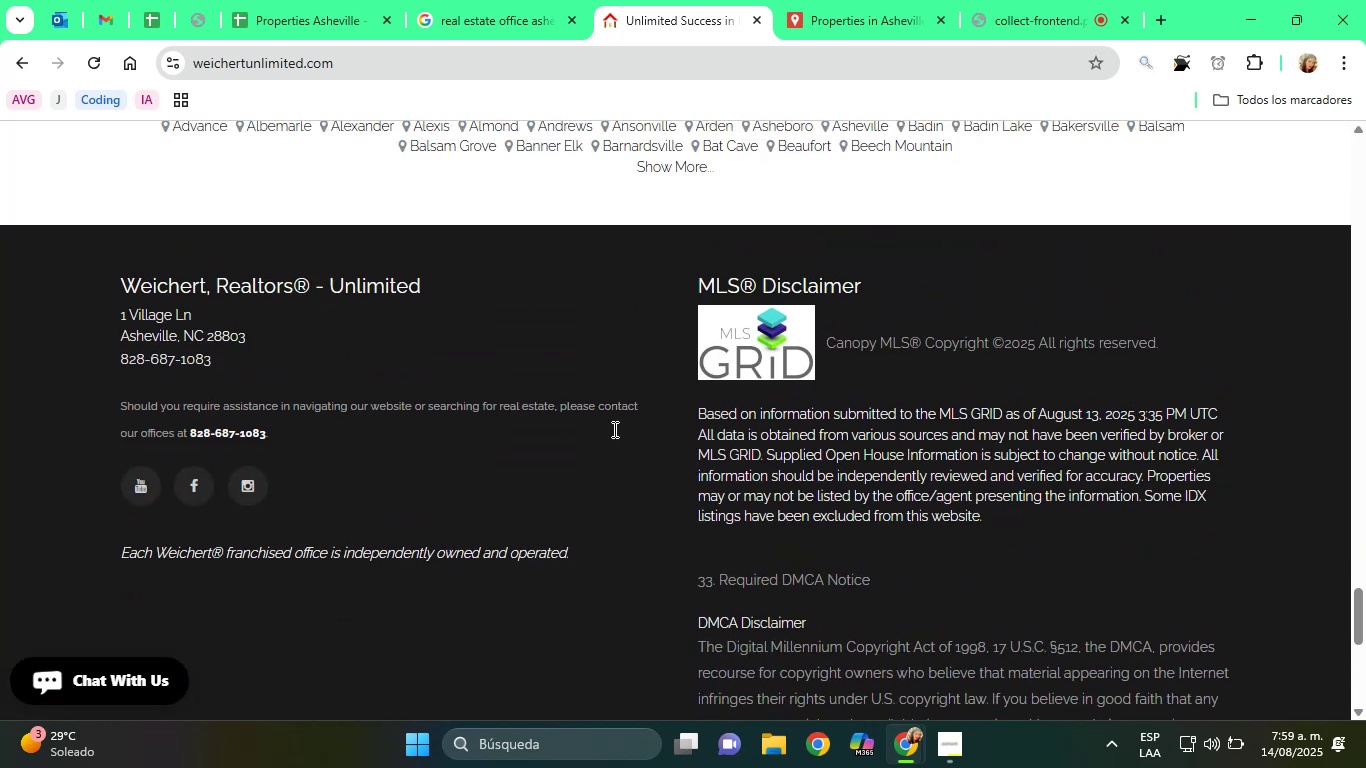 
left_click_drag(start_coordinate=[101, 314], to_coordinate=[164, 318])
 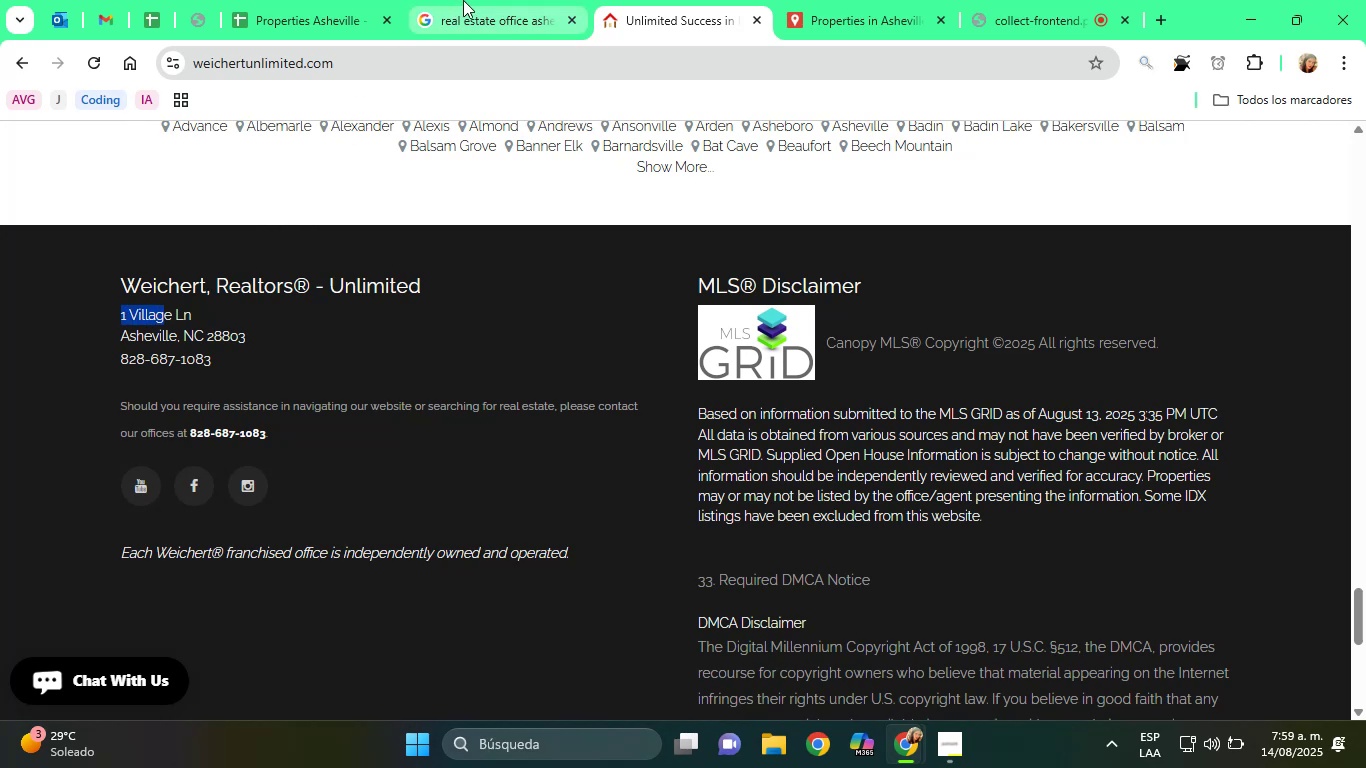 
left_click([468, 0])
 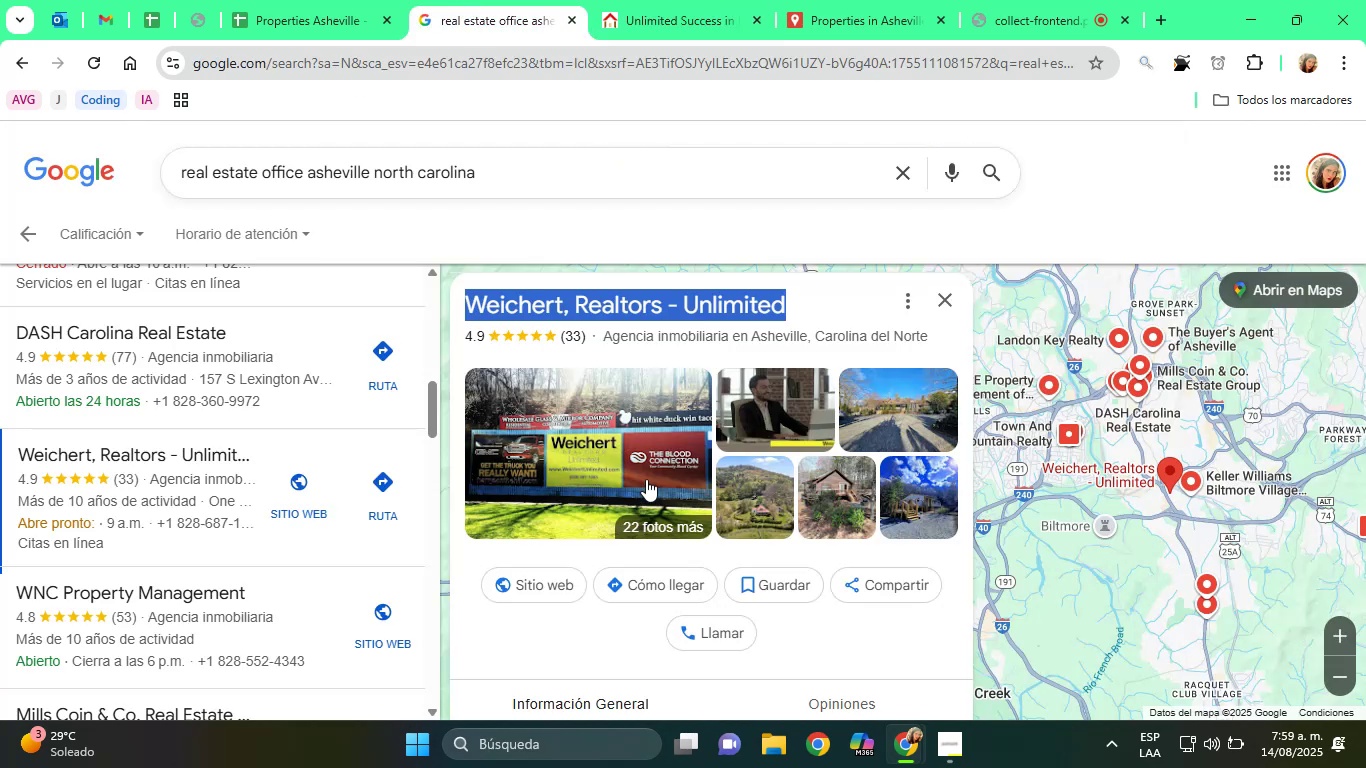 
scroll: coordinate [709, 524], scroll_direction: down, amount: 7.0
 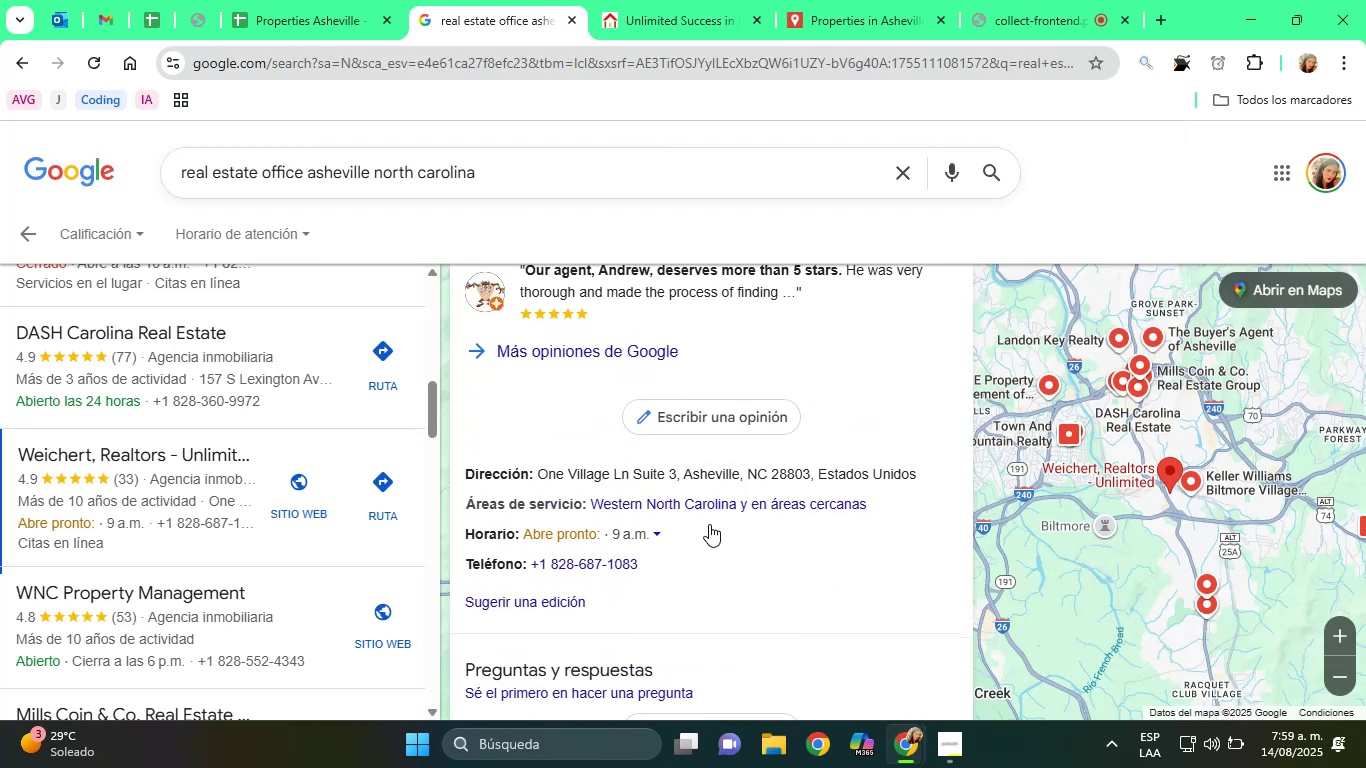 
scroll: coordinate [709, 524], scroll_direction: none, amount: 0.0
 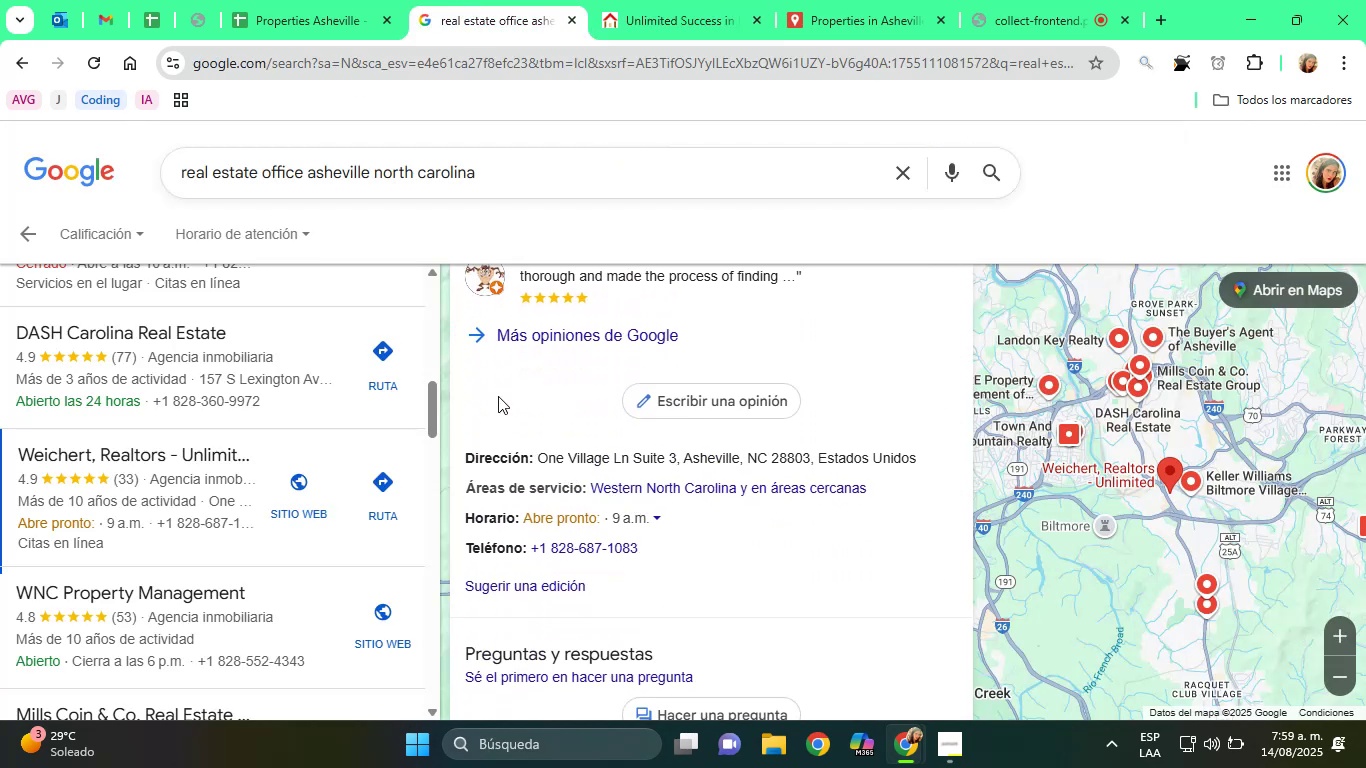 
left_click([300, 0])
 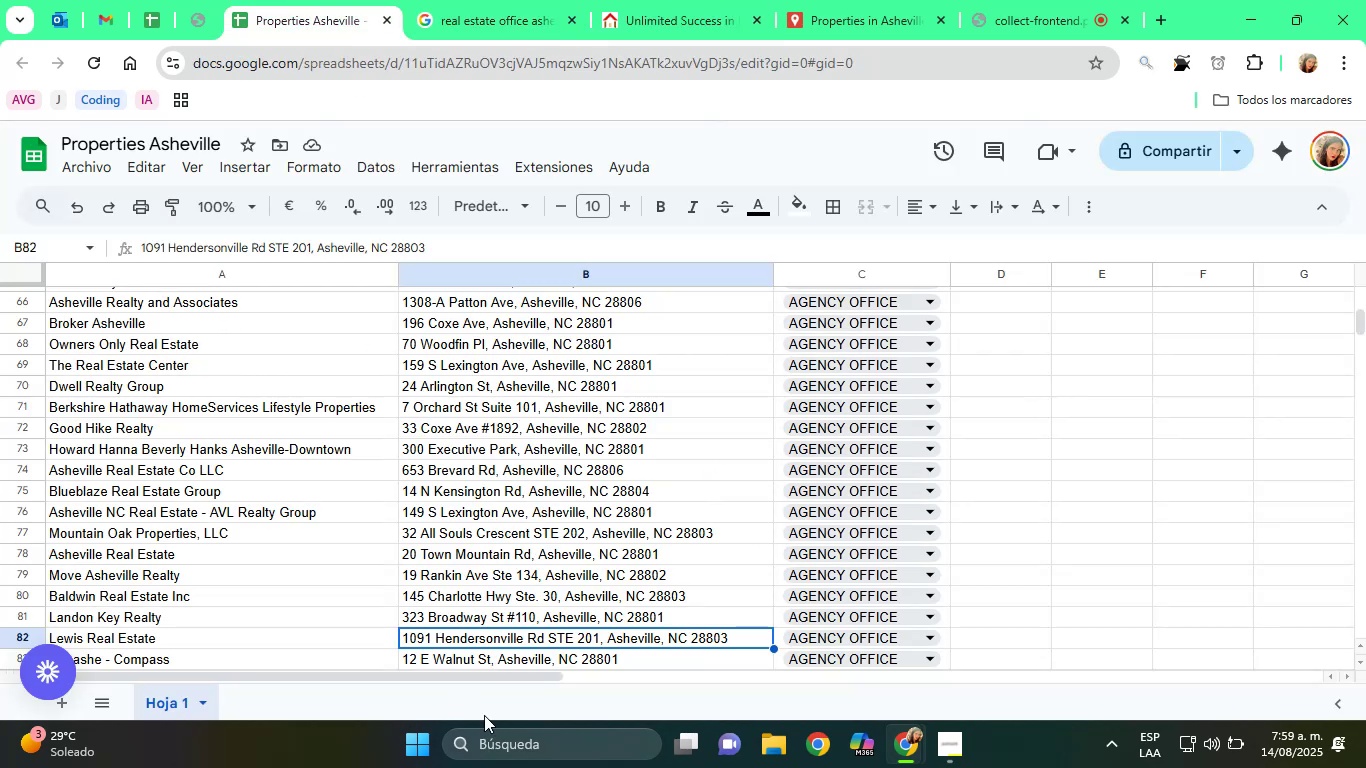 
scroll: coordinate [487, 597], scroll_direction: down, amount: 10.0
 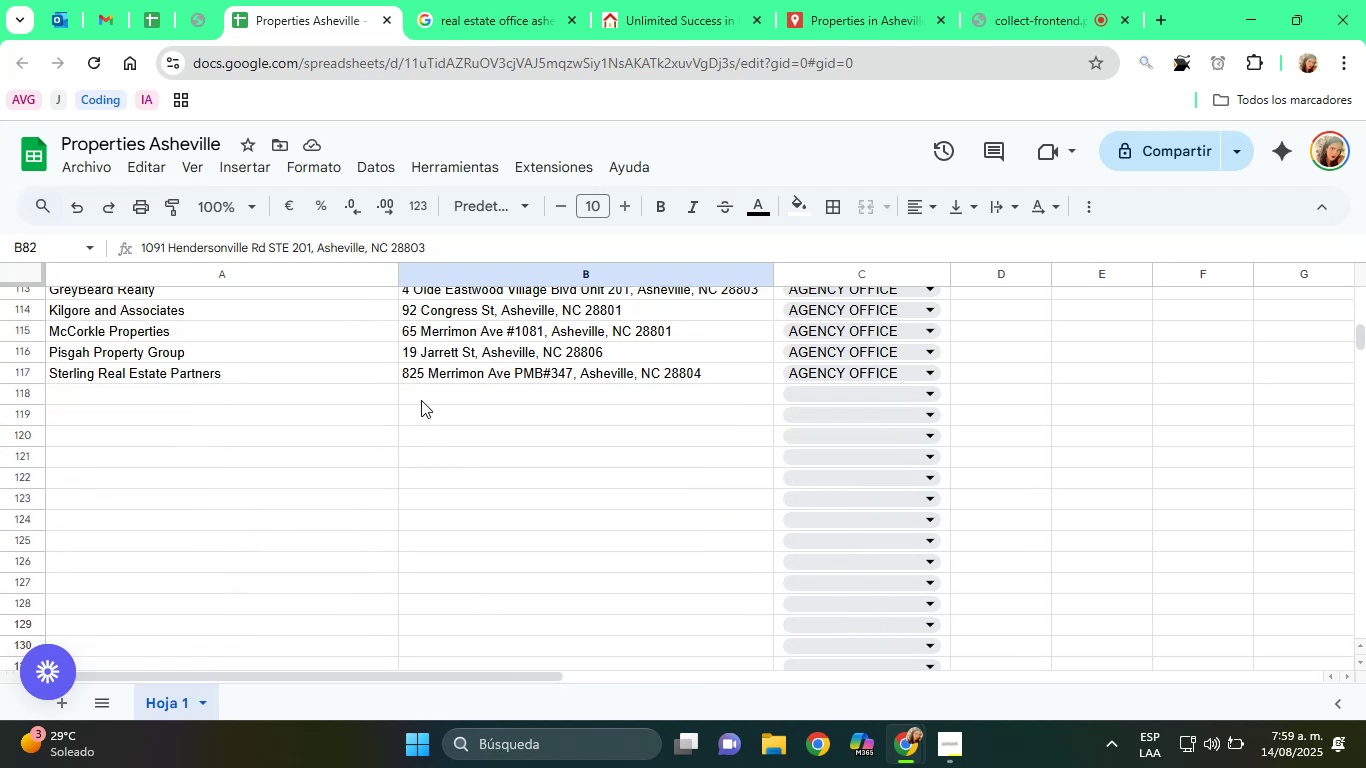 
left_click([411, 379])
 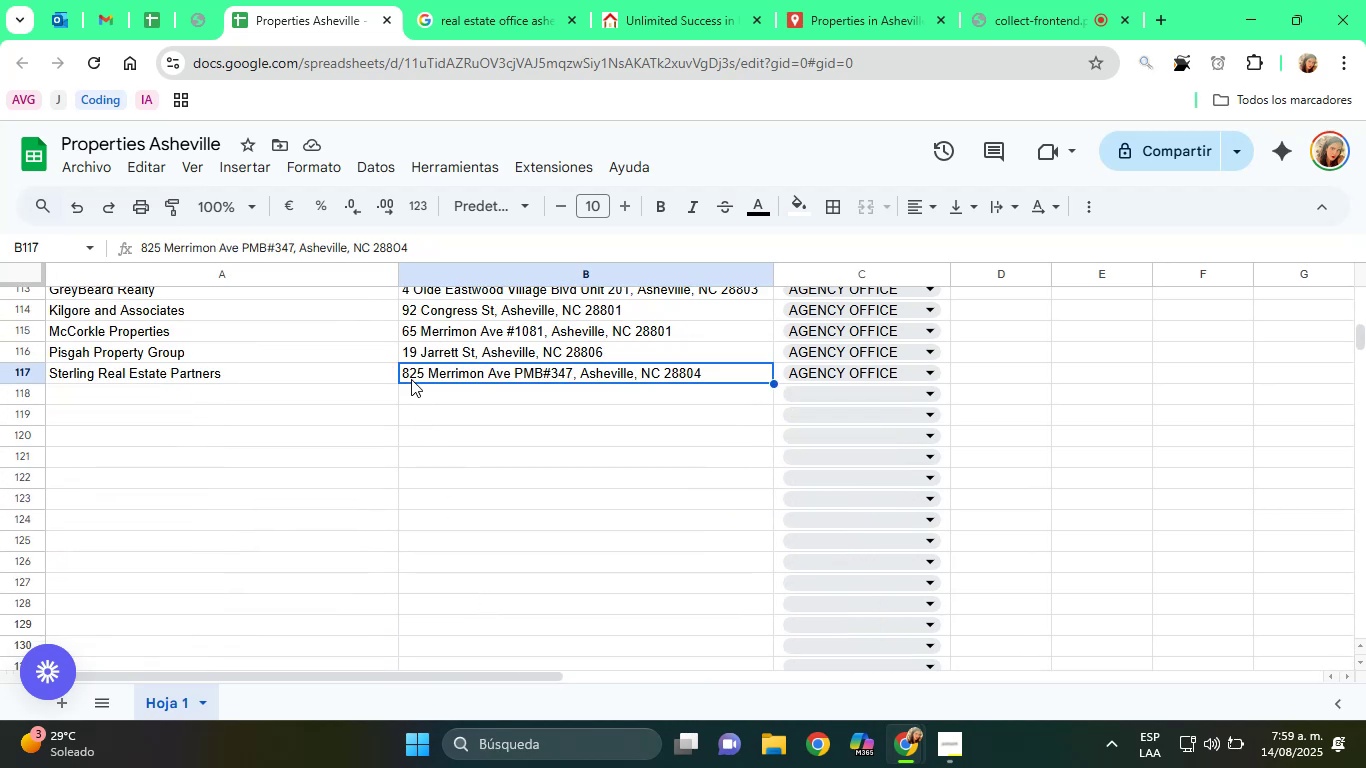 
scroll: coordinate [411, 378], scroll_direction: up, amount: 1.0
 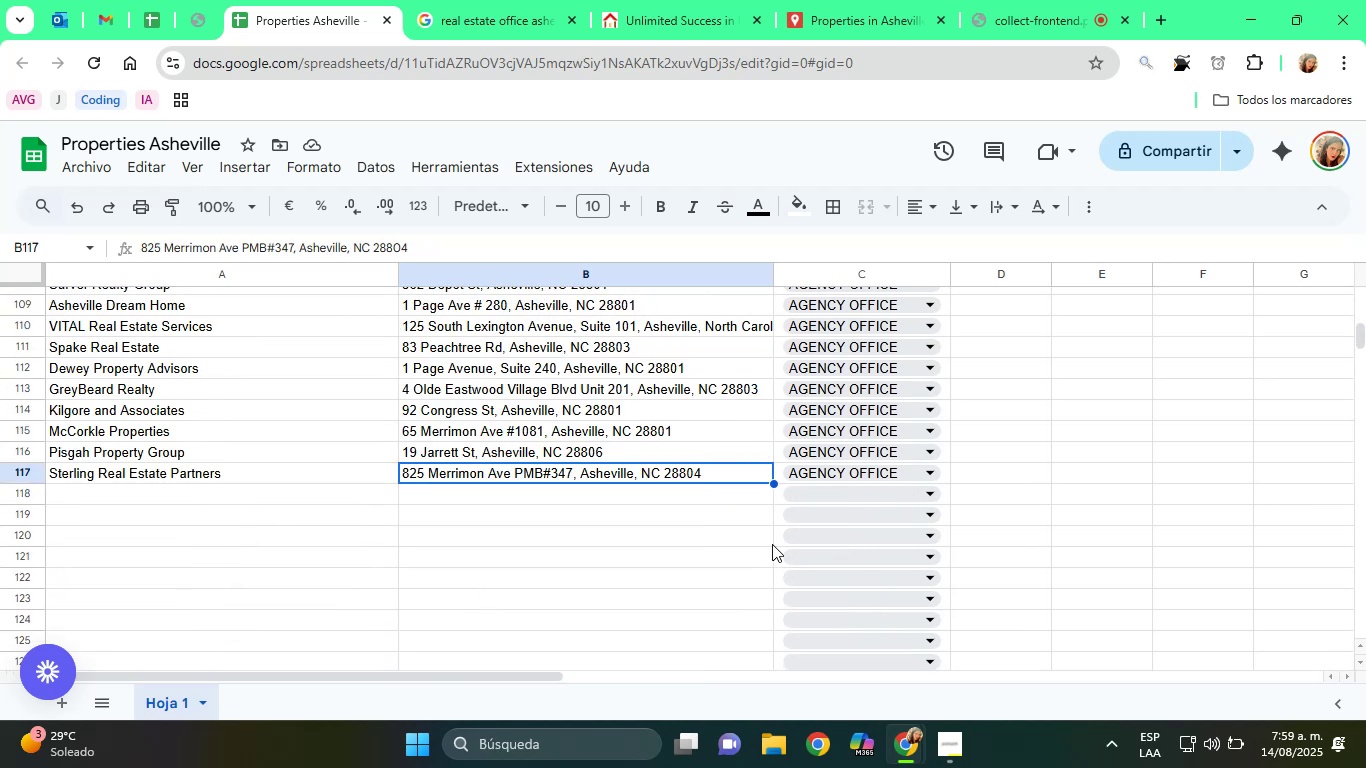 
key(ArrowUp)
 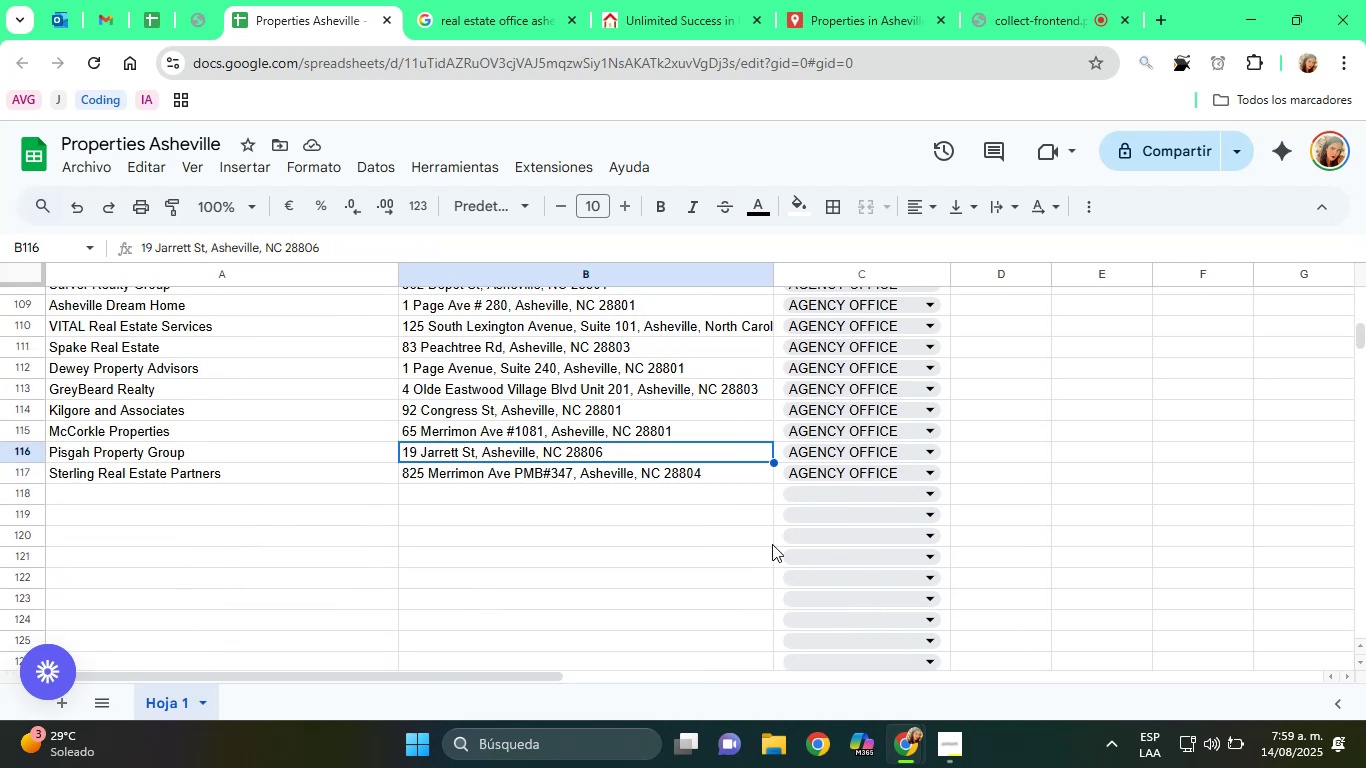 
key(ArrowUp)
 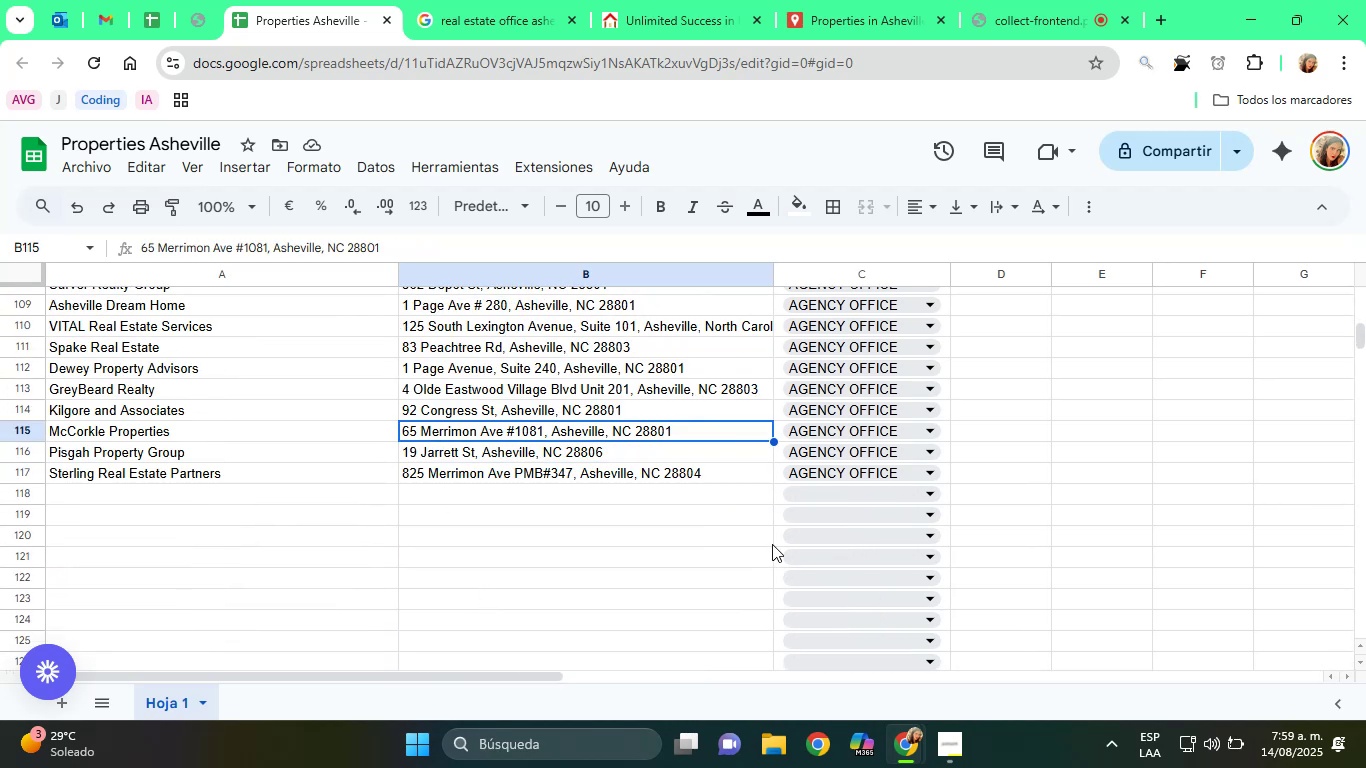 
key(ArrowUp)
 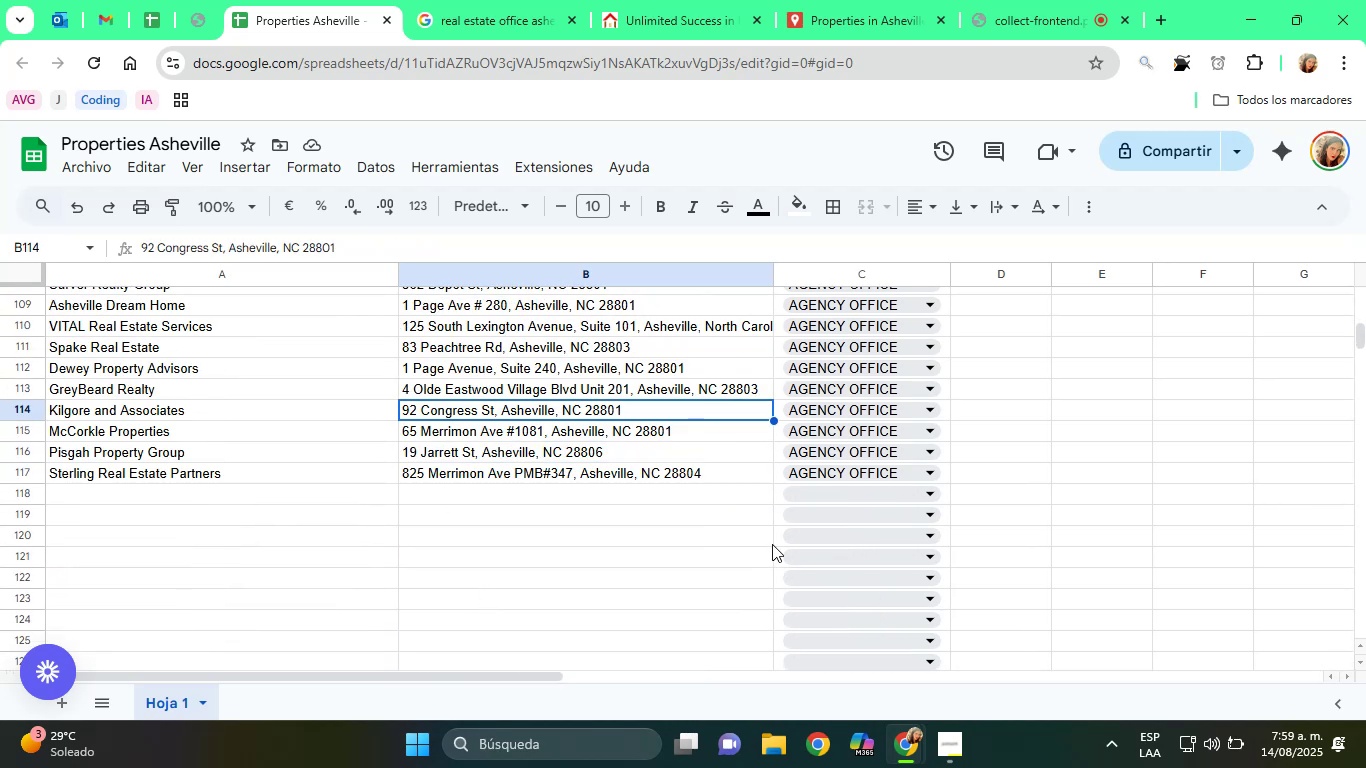 
key(ArrowUp)
 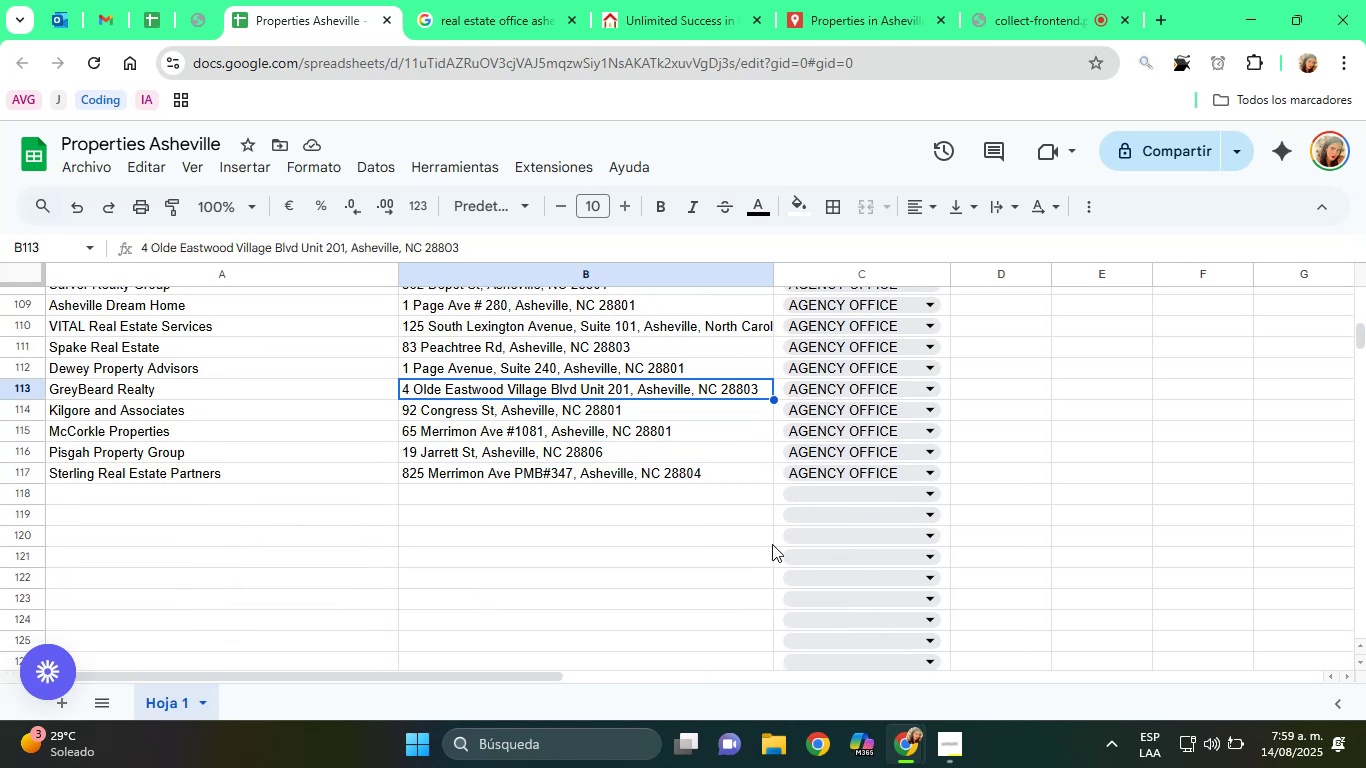 
key(ArrowUp)
 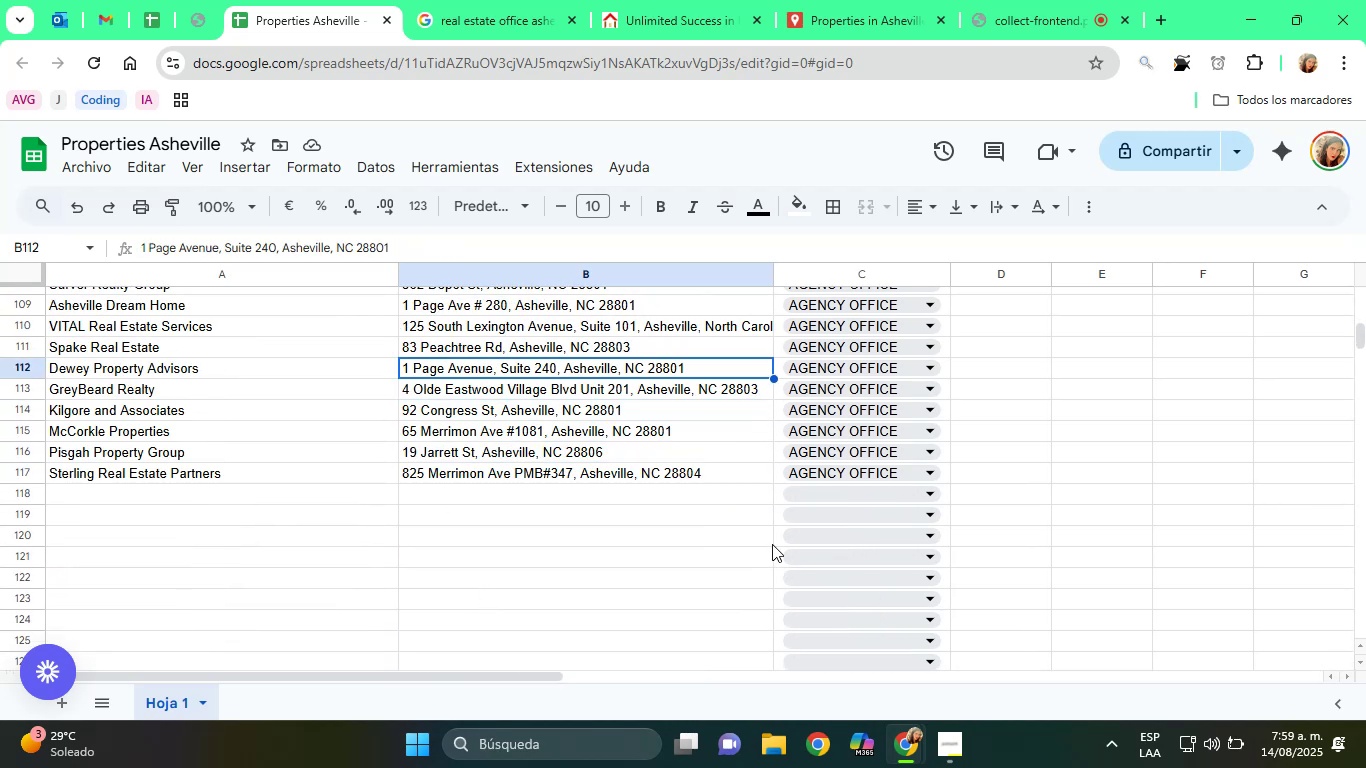 
key(ArrowUp)
 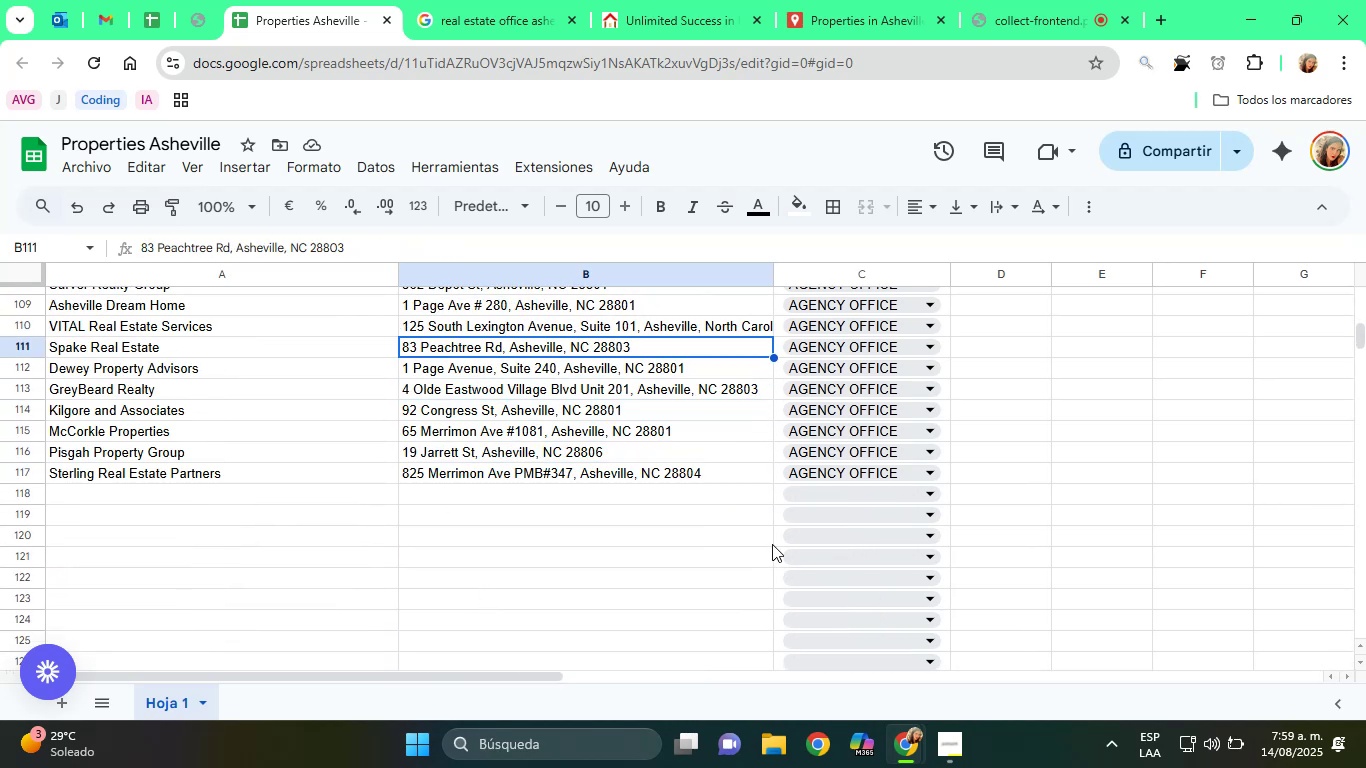 
key(ArrowUp)
 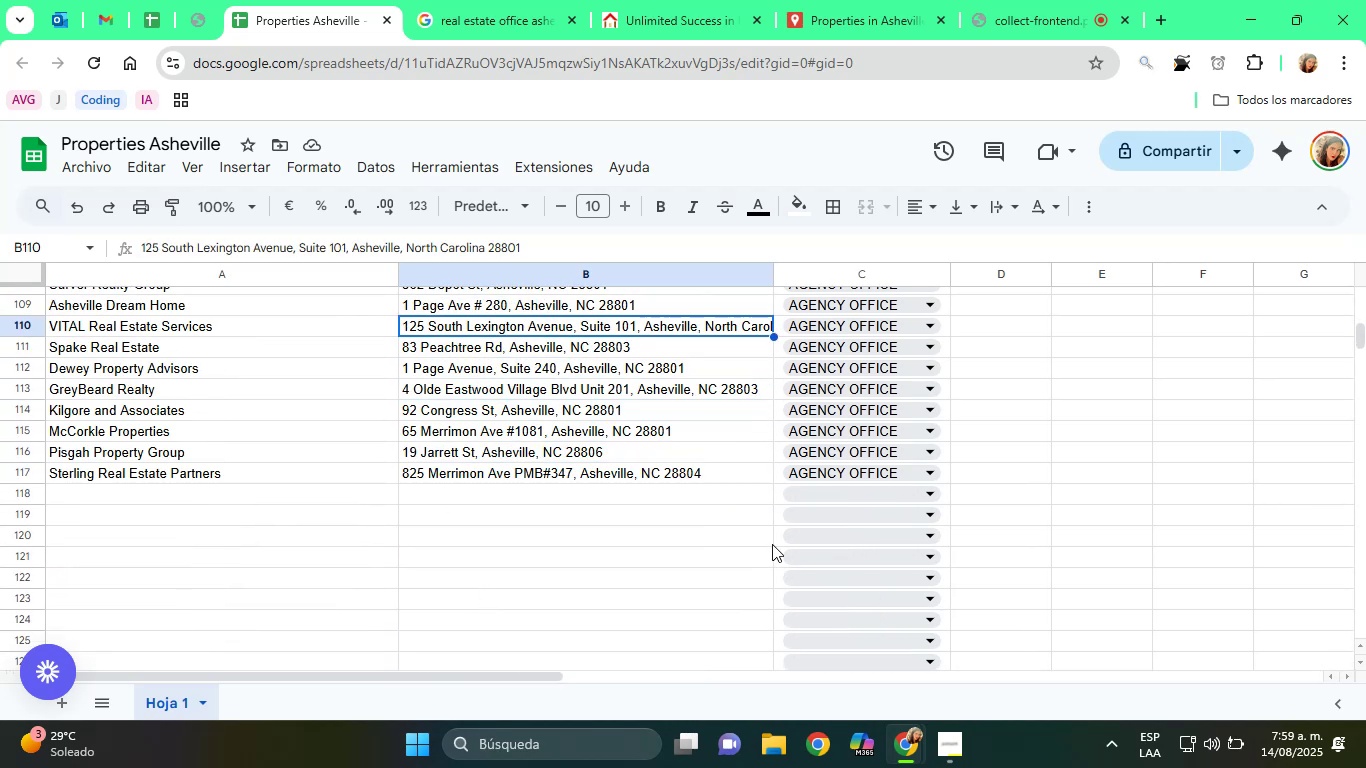 
key(ArrowUp)
 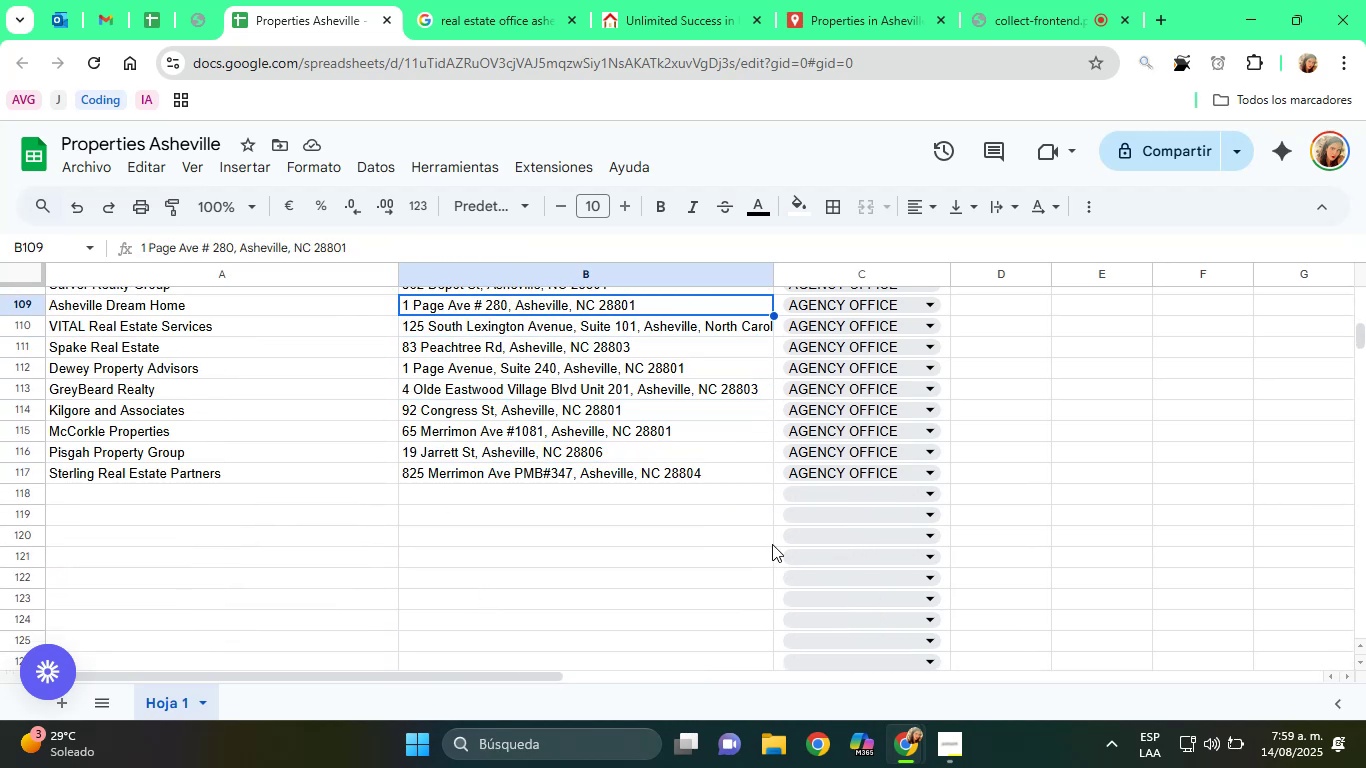 
key(ArrowUp)
 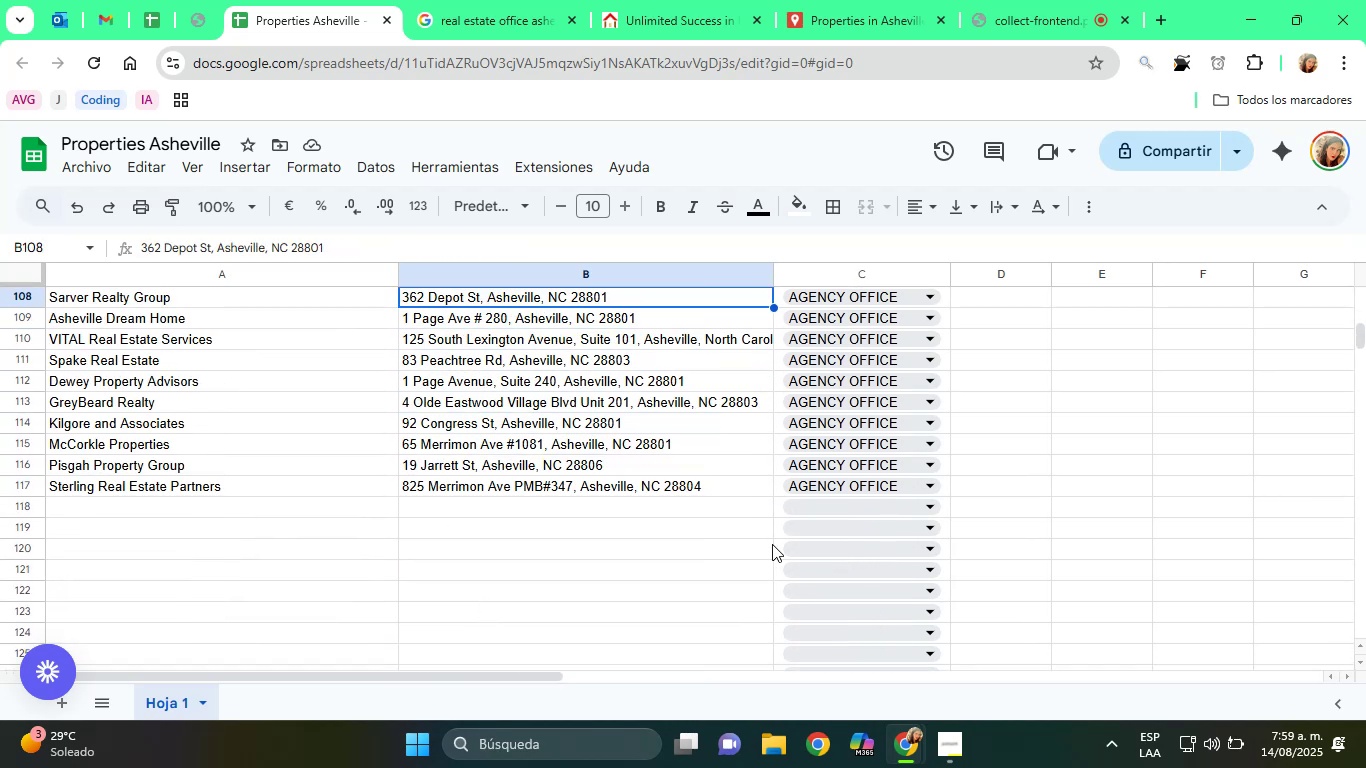 
key(ArrowUp)
 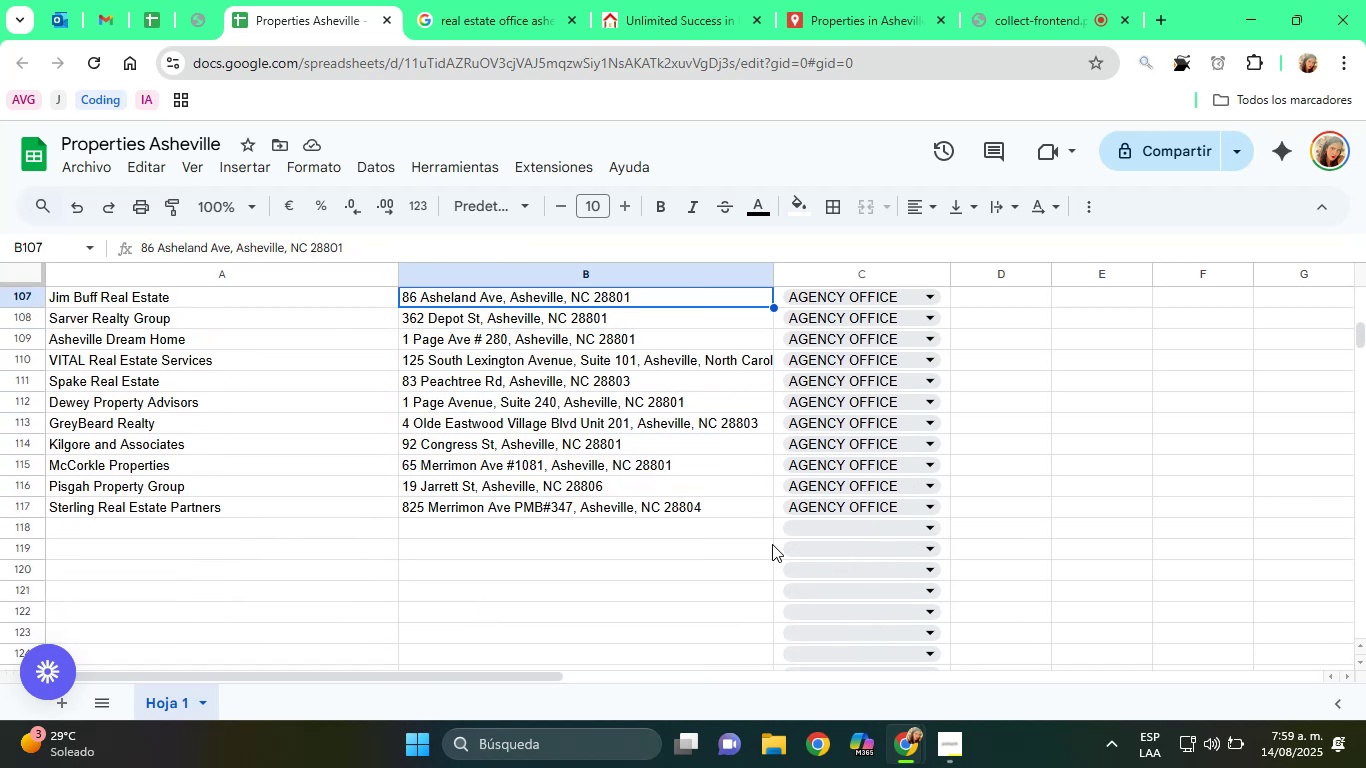 
key(ArrowUp)
 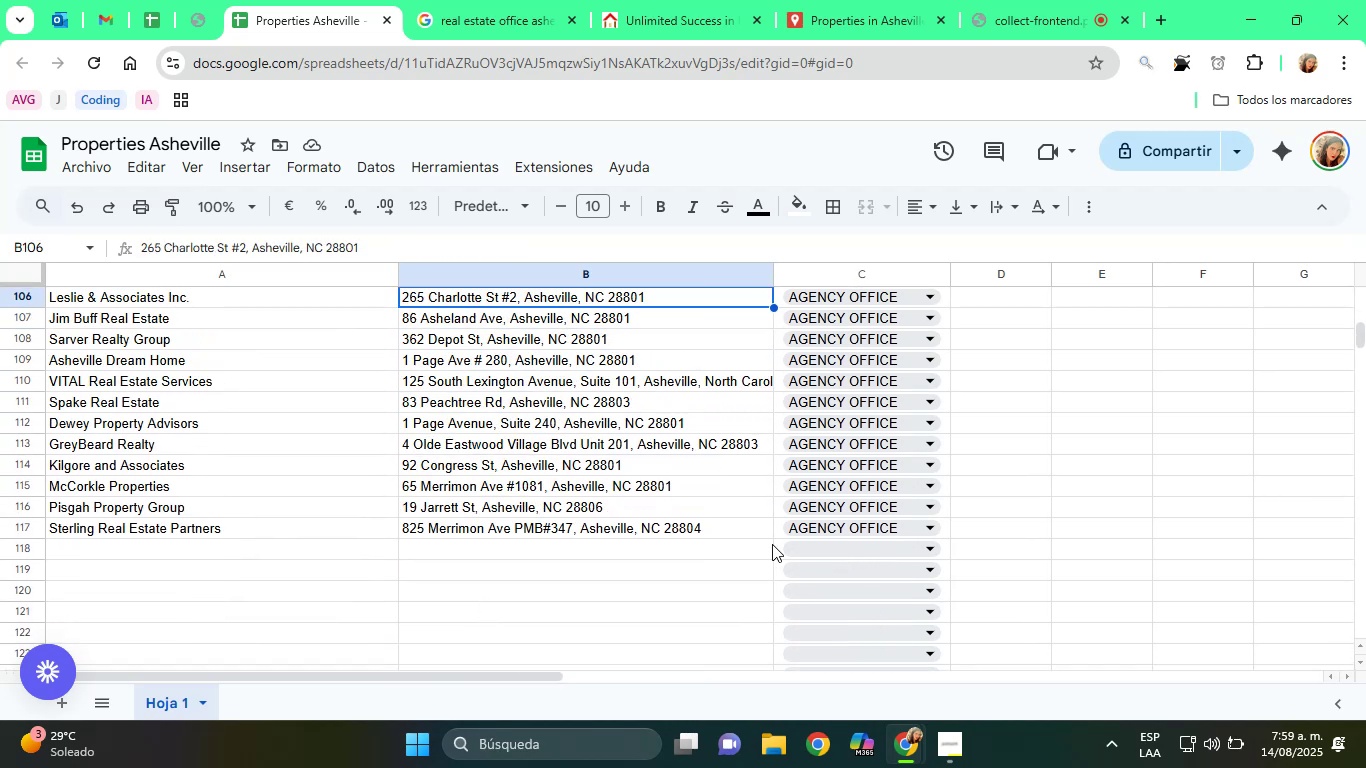 
key(ArrowUp)
 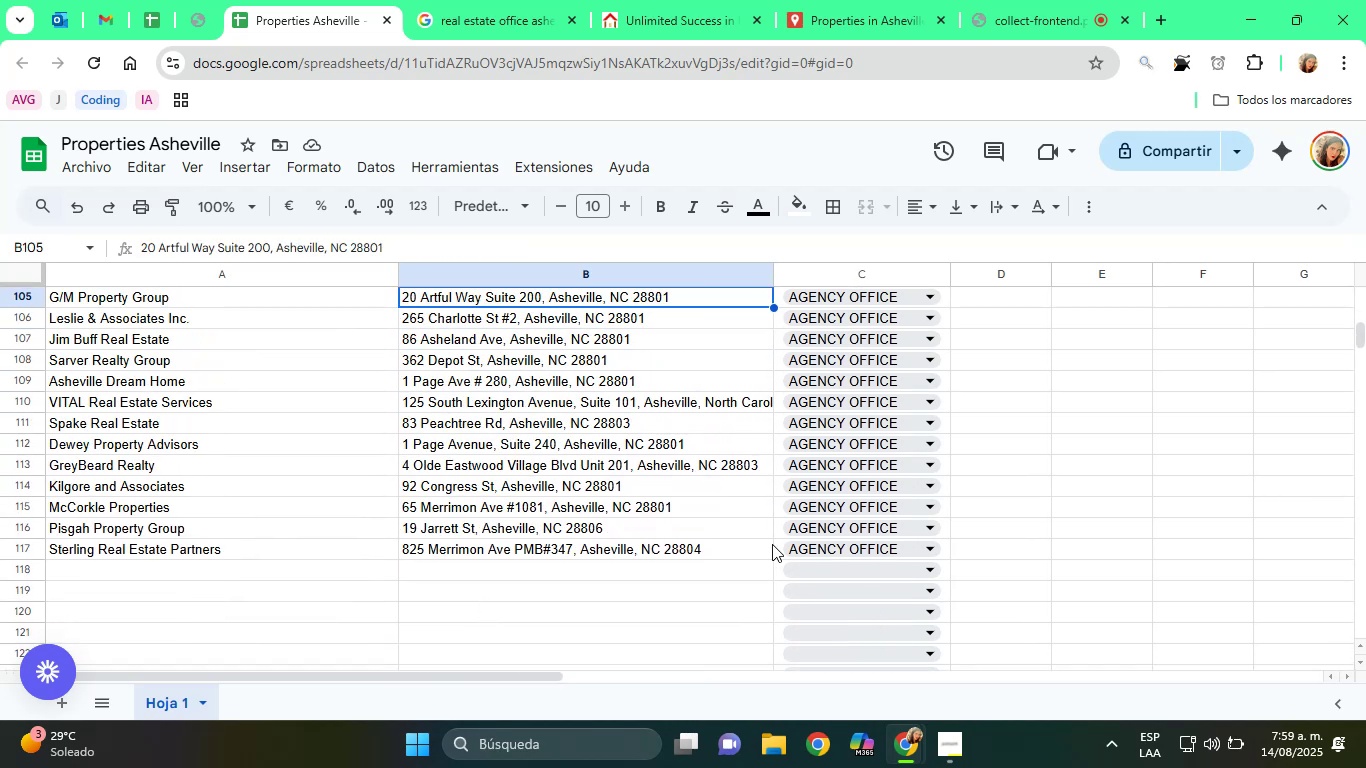 
key(ArrowUp)
 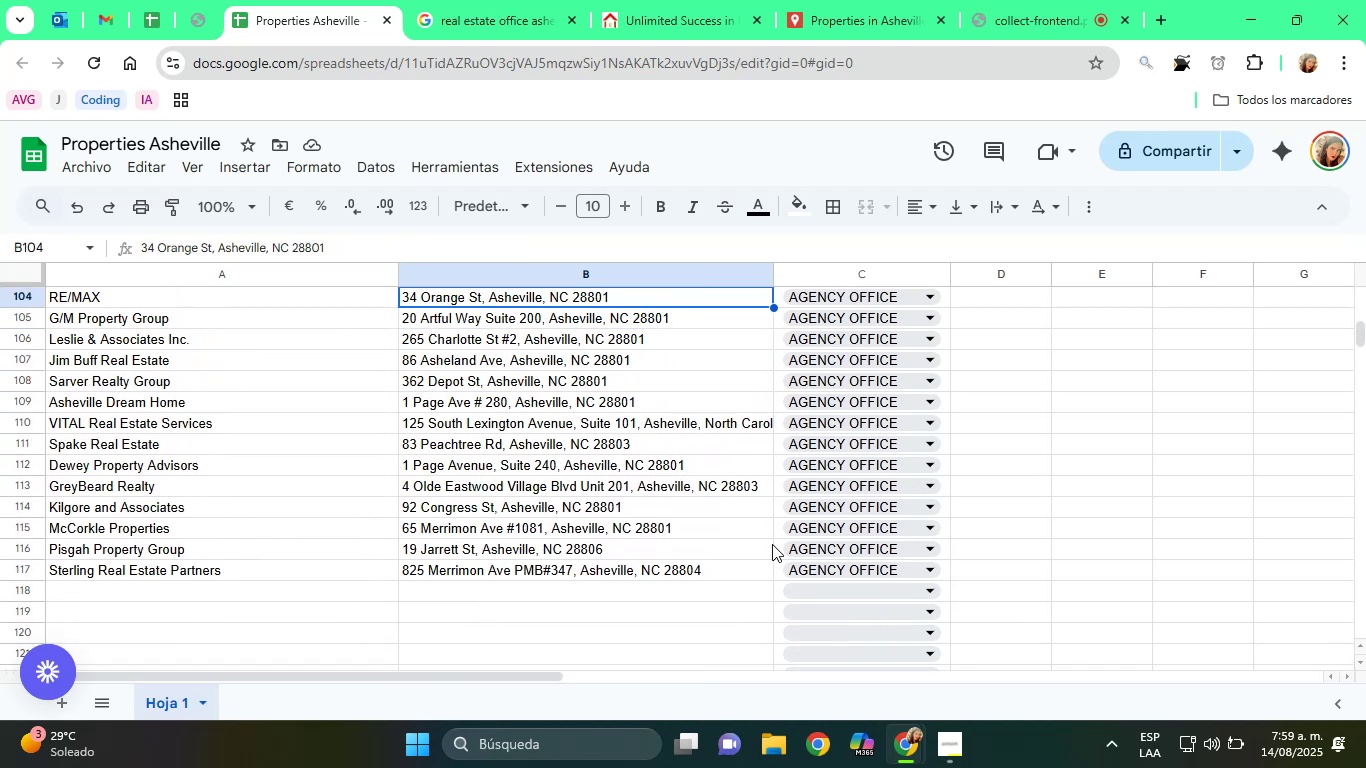 
key(ArrowUp)
 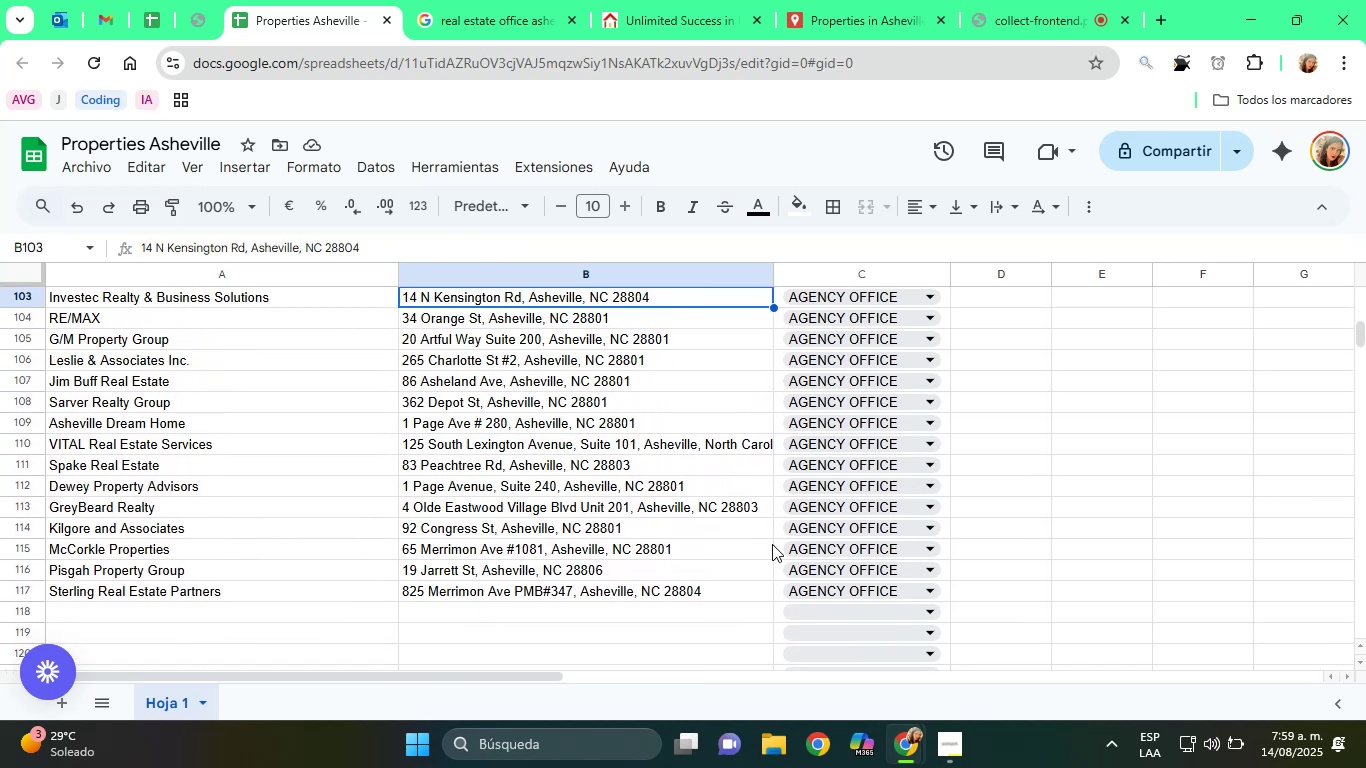 
key(ArrowUp)
 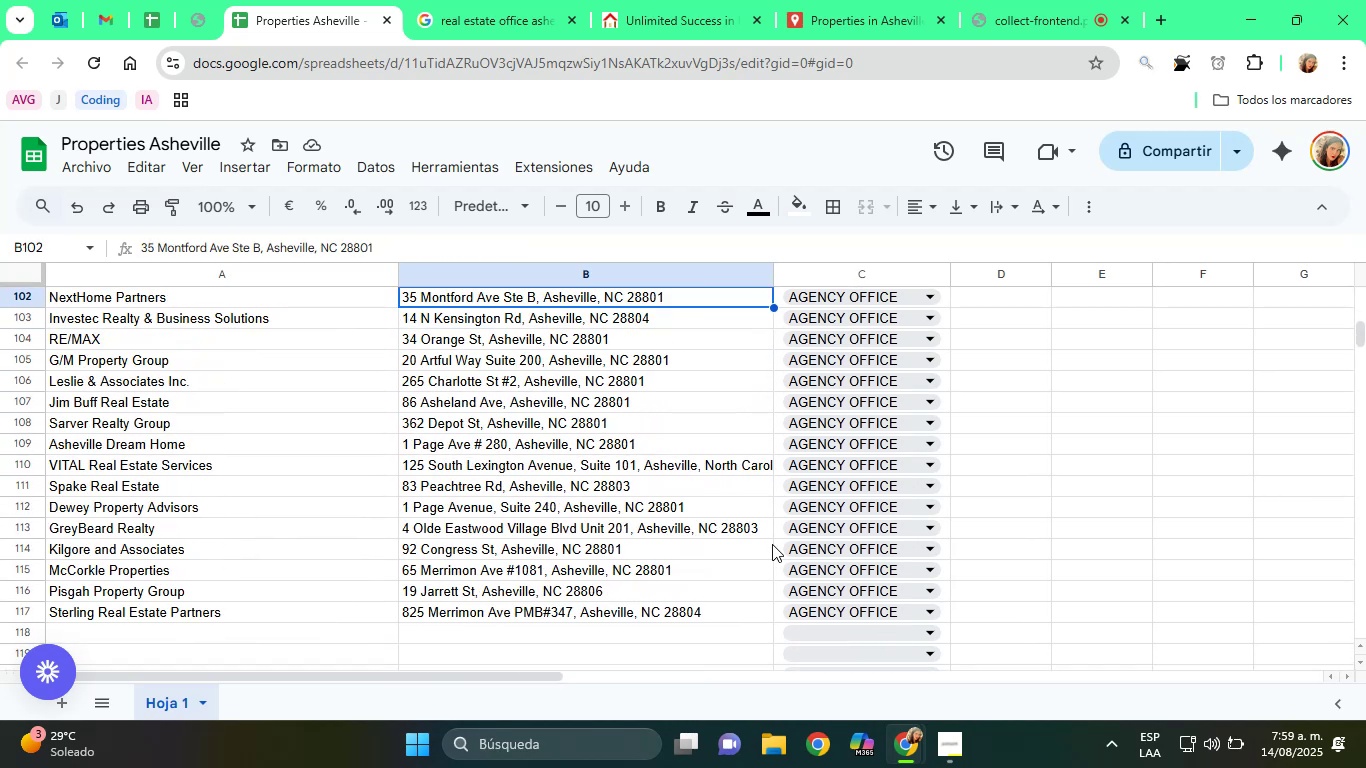 
key(ArrowUp)
 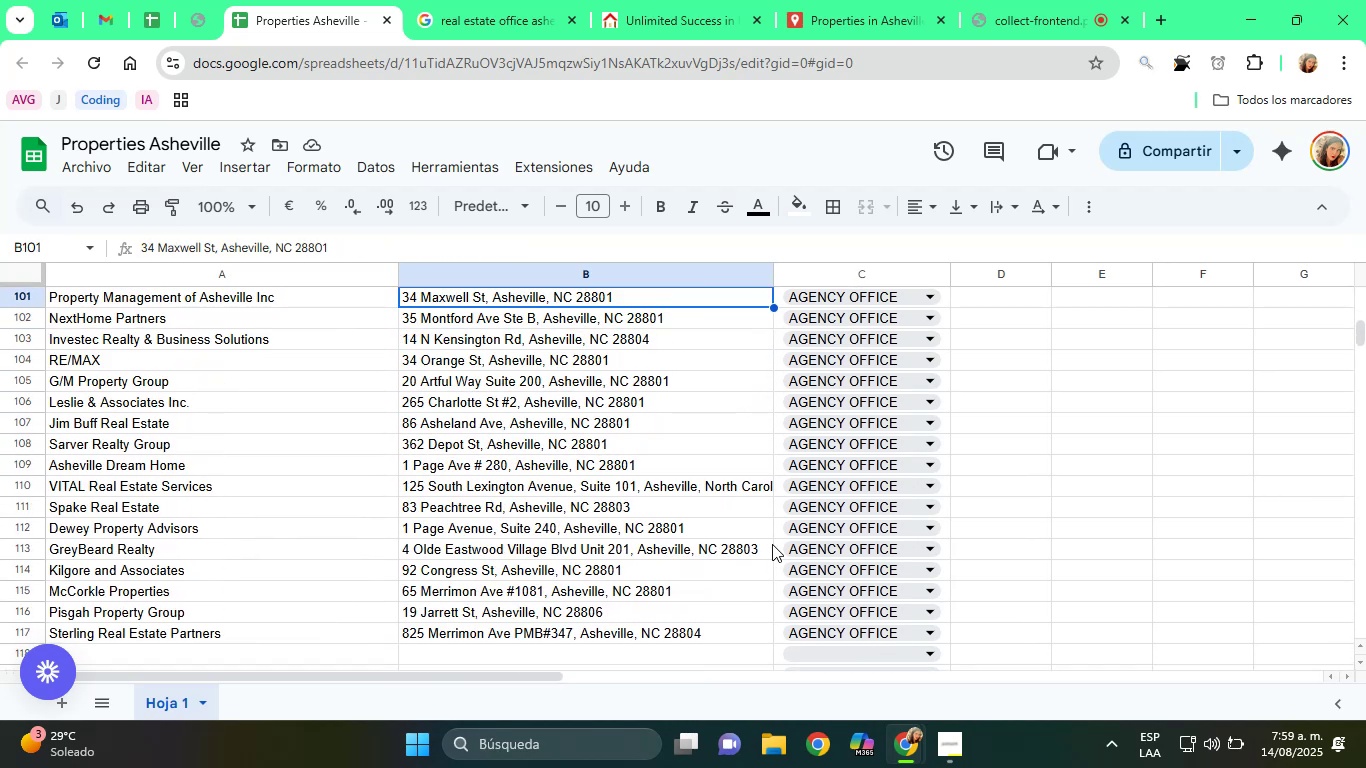 
key(ArrowUp)
 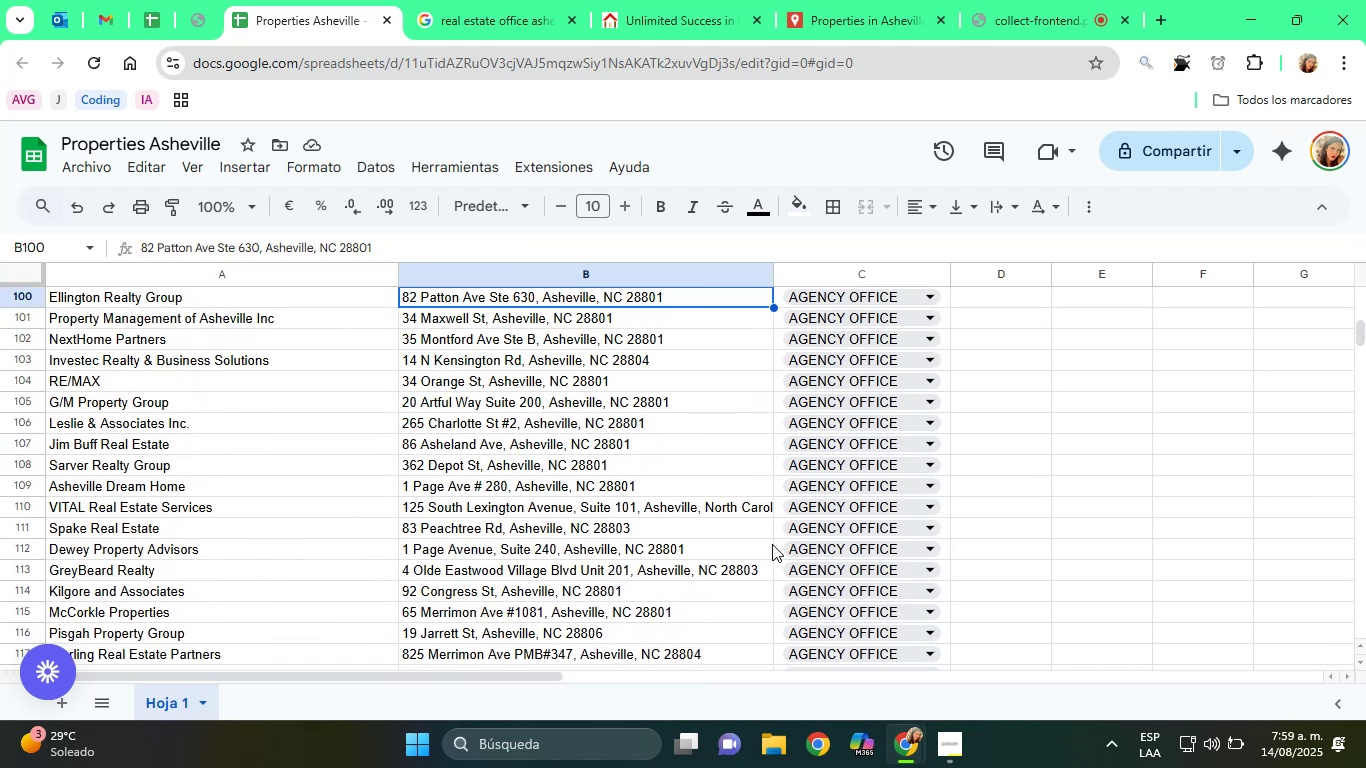 
key(ArrowUp)
 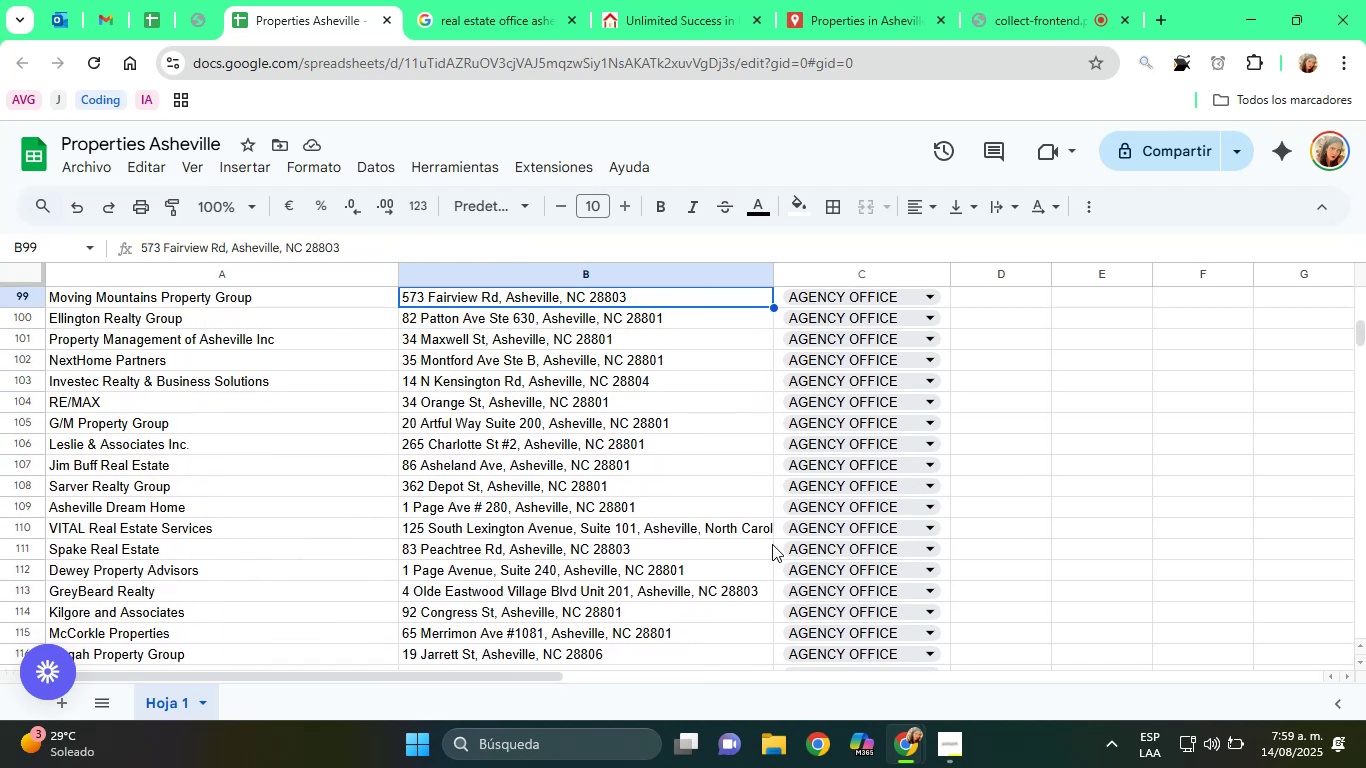 
key(ArrowUp)
 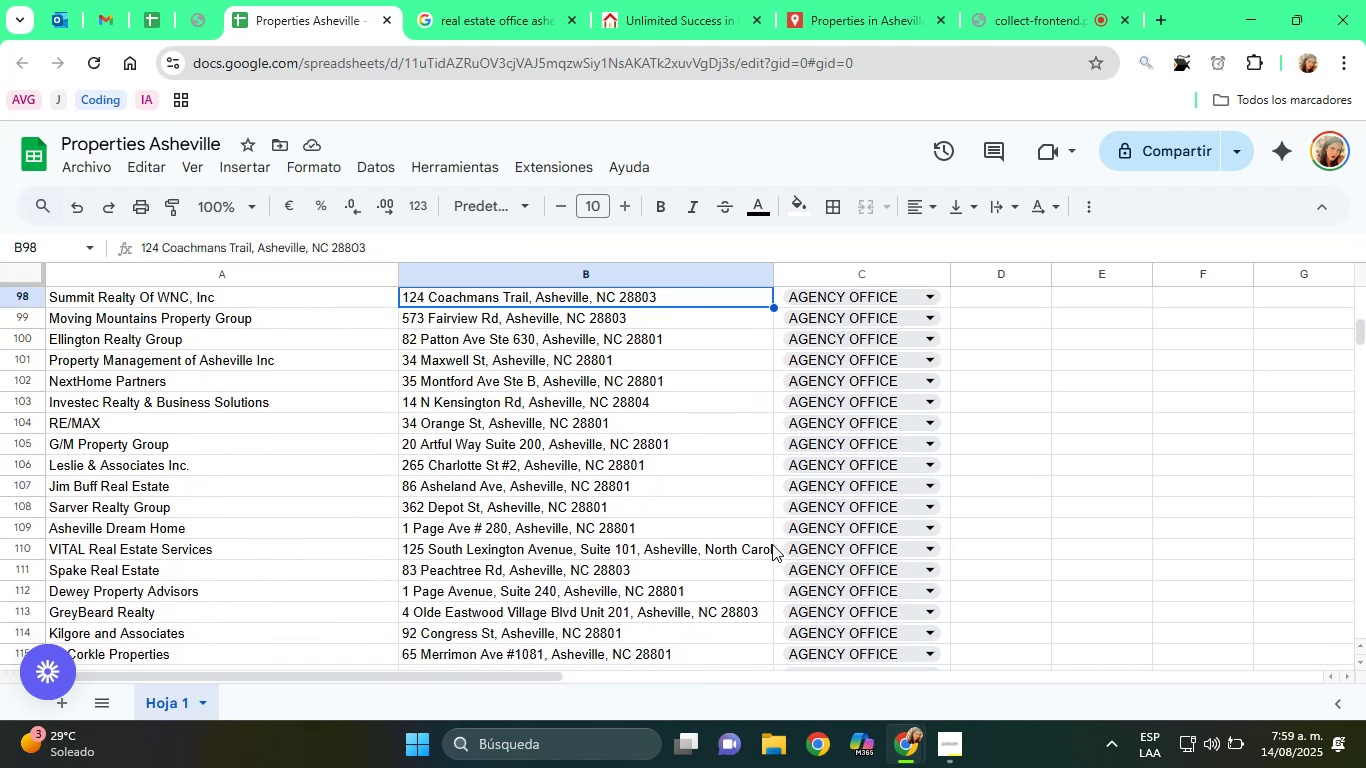 
key(ArrowUp)
 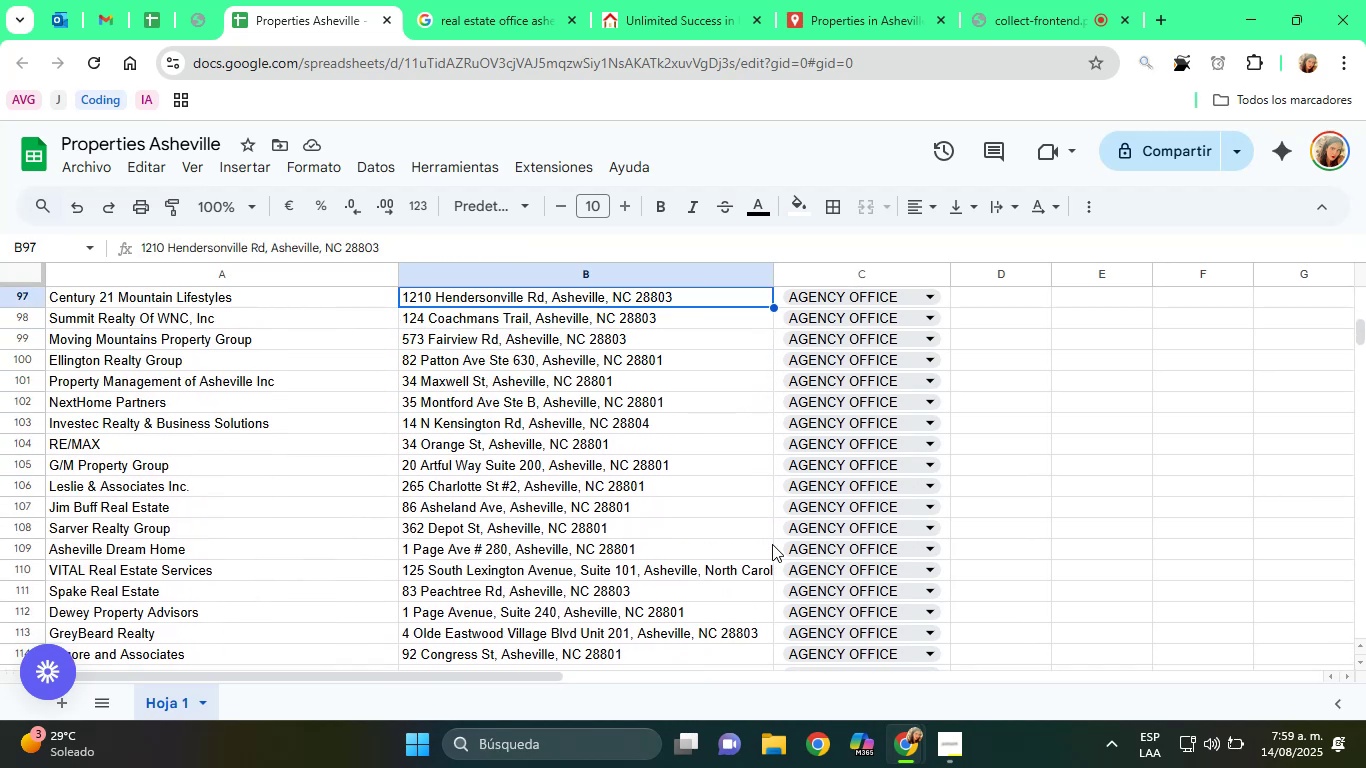 
key(ArrowUp)
 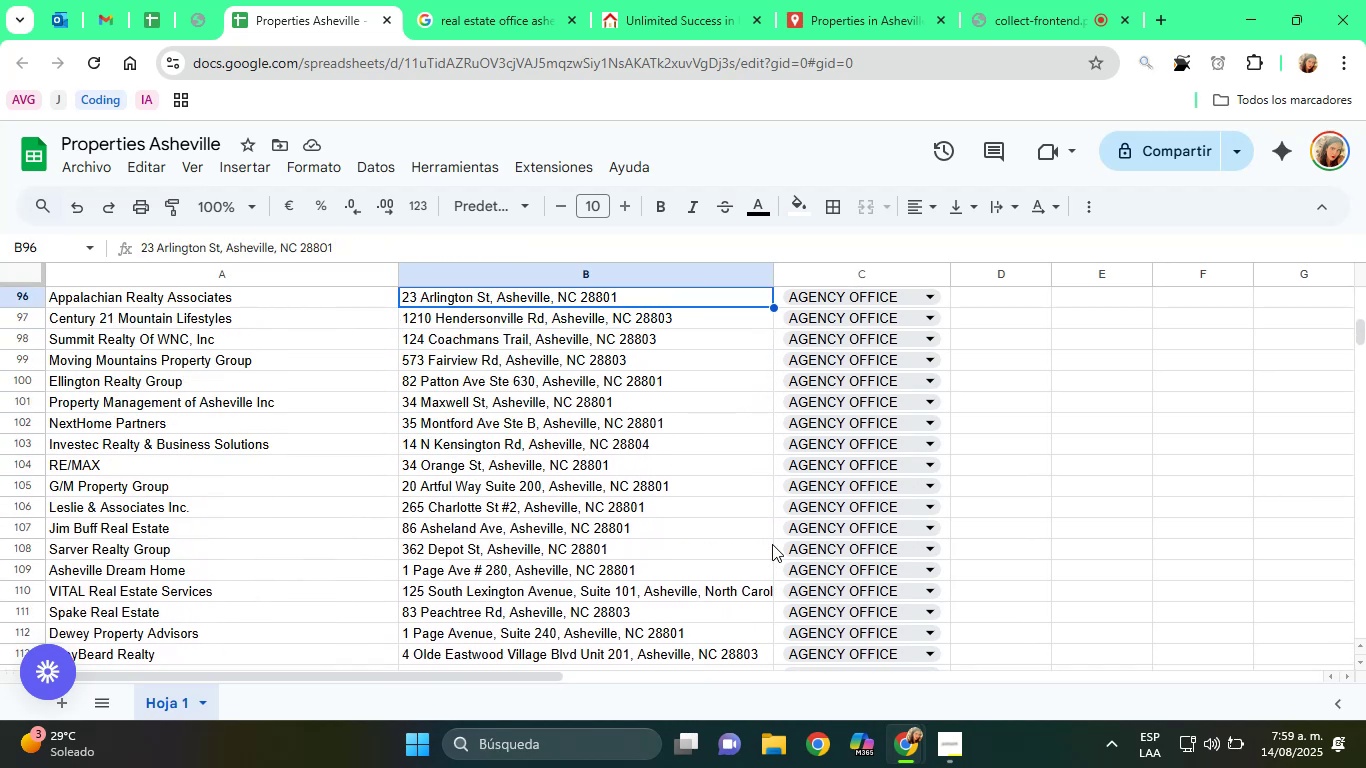 
key(ArrowUp)
 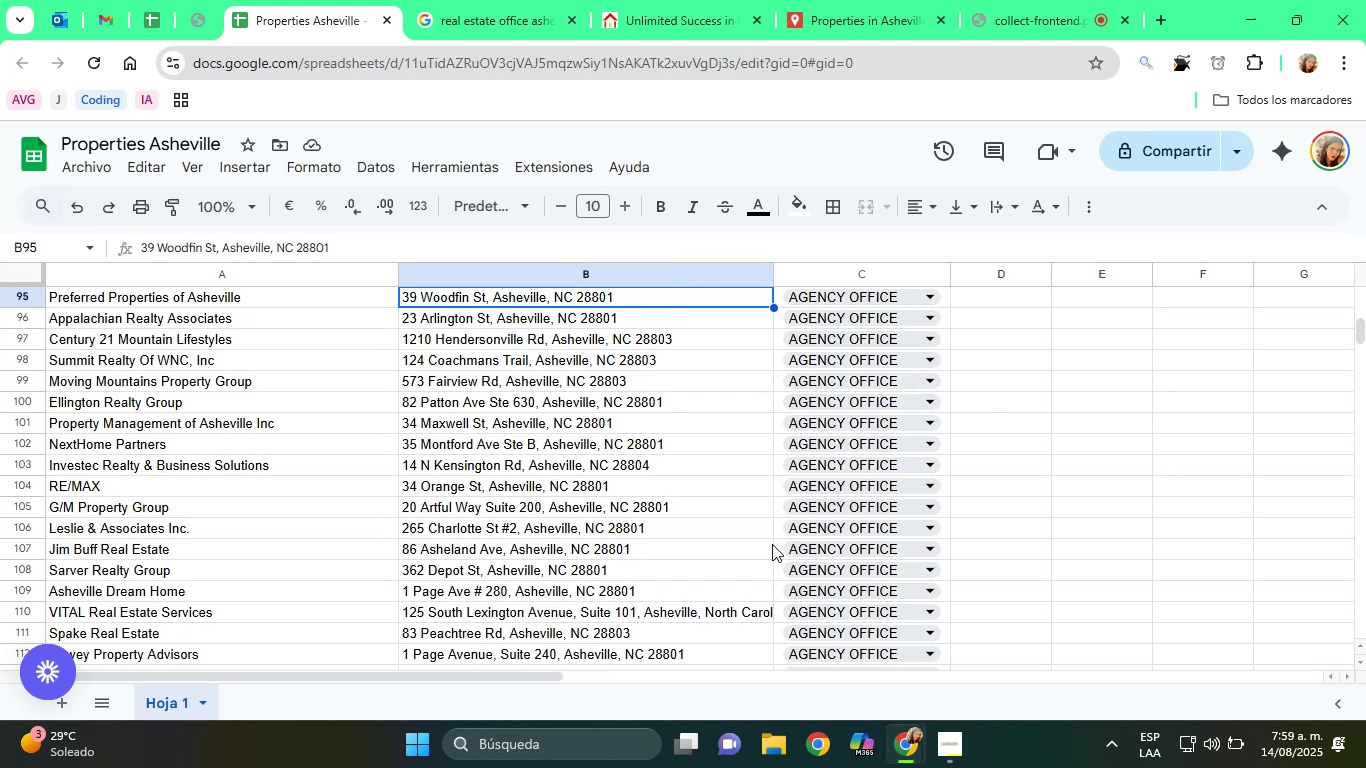 
key(ArrowUp)
 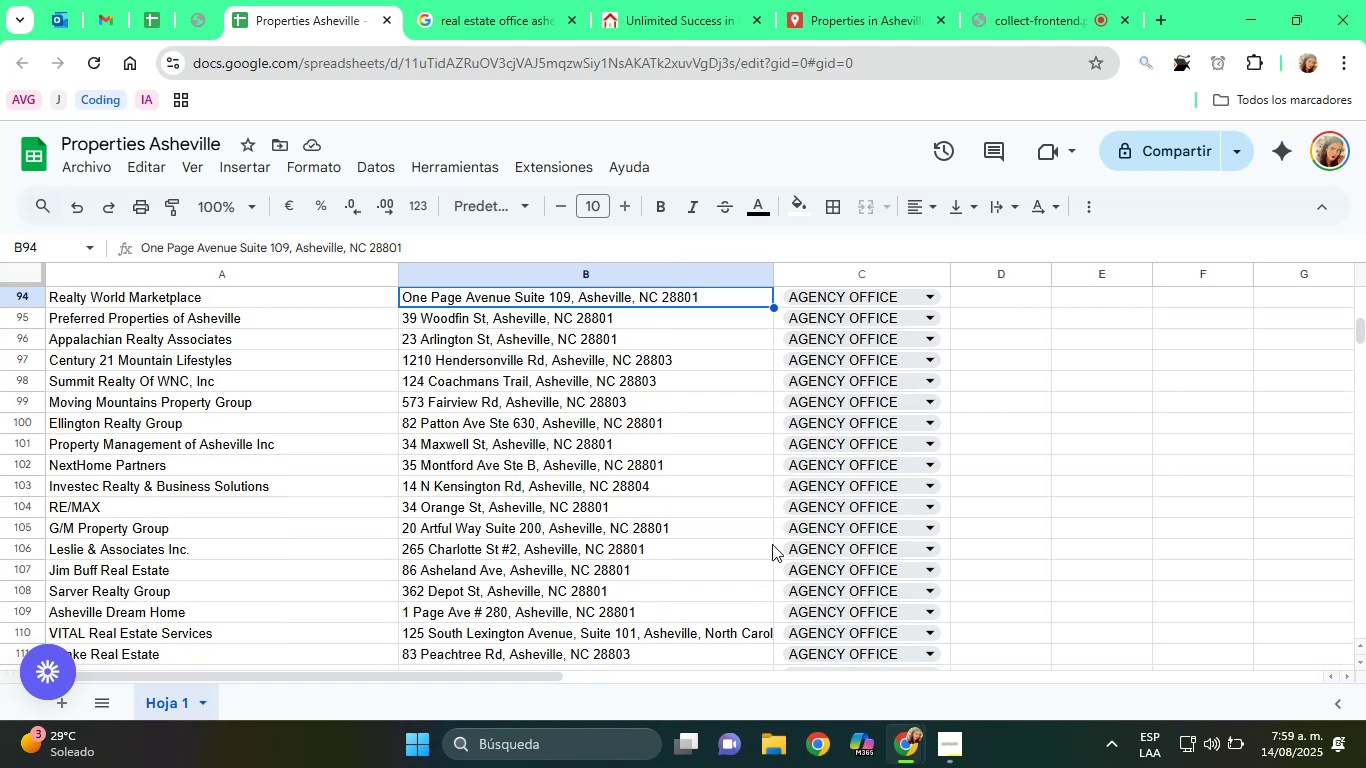 
key(ArrowUp)
 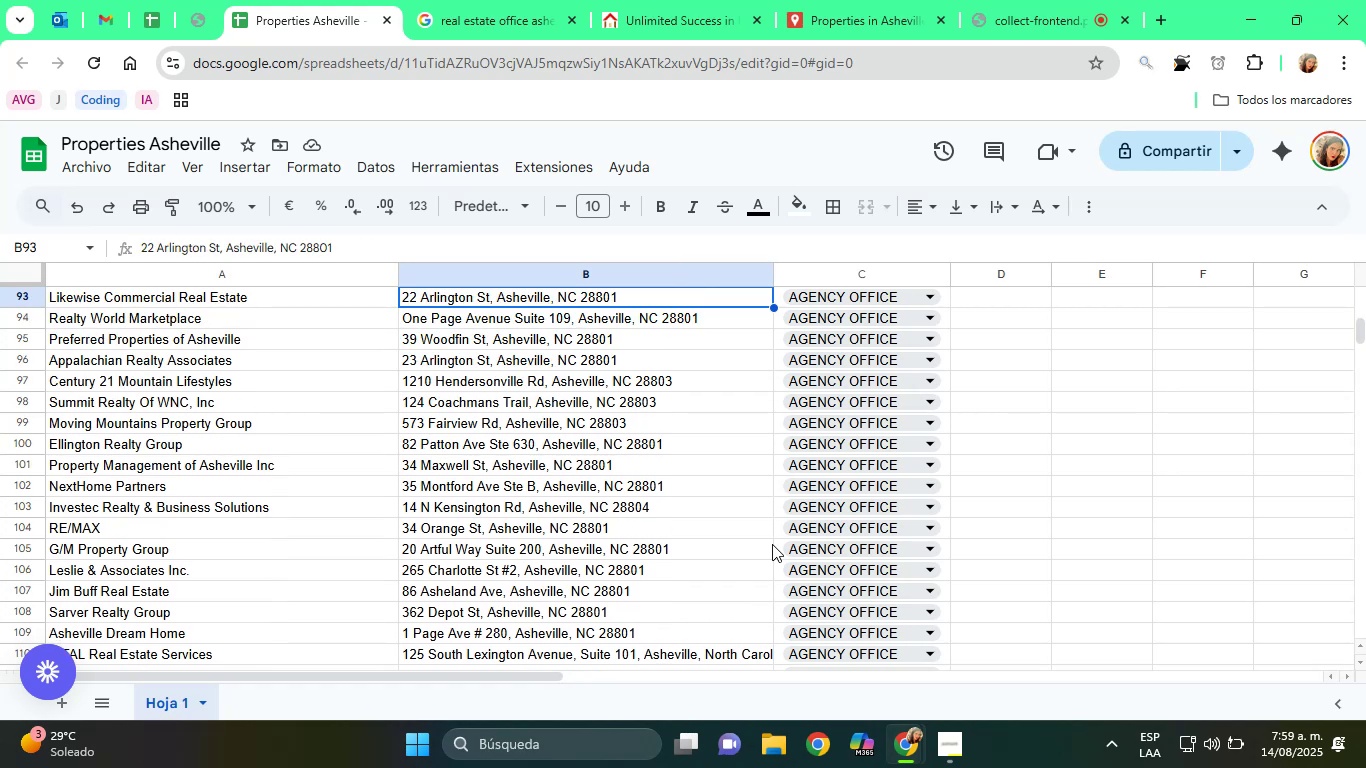 
key(ArrowDown)
 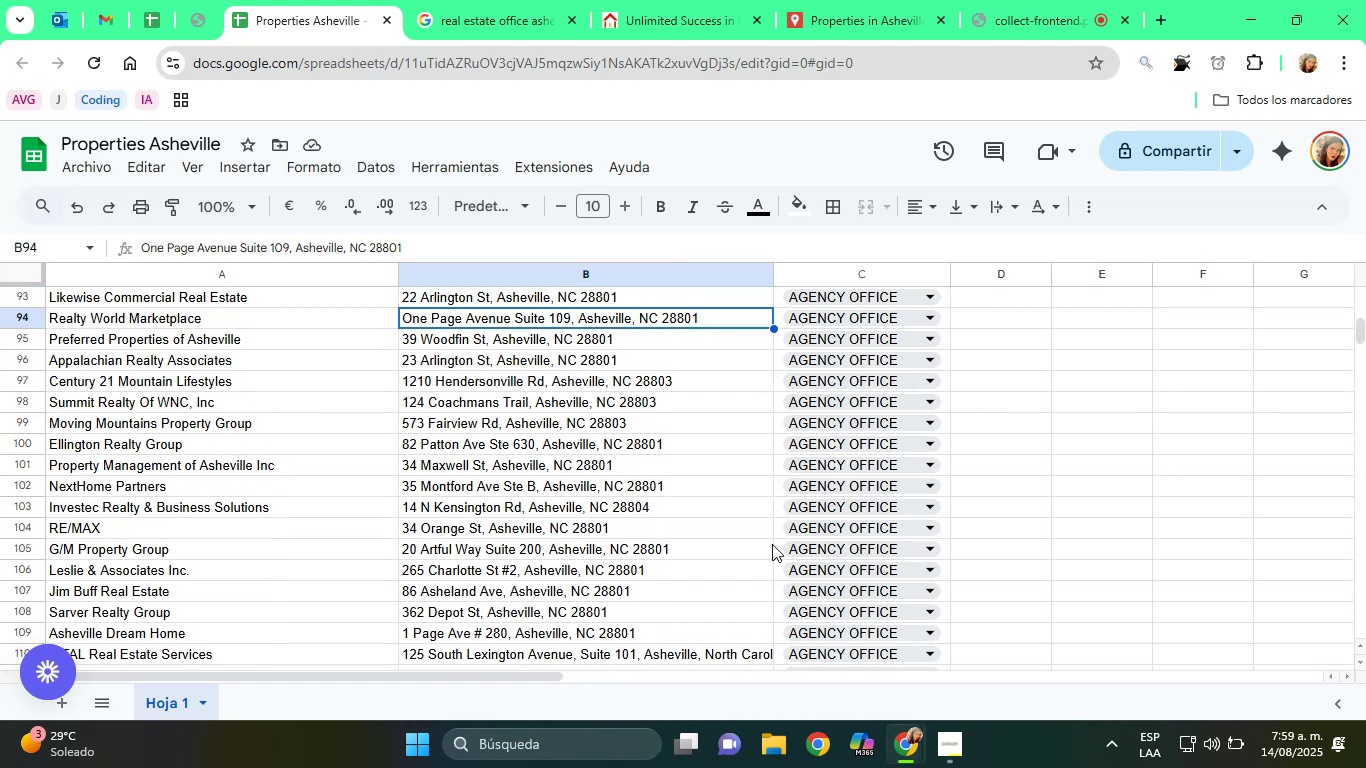 
key(ArrowUp)
 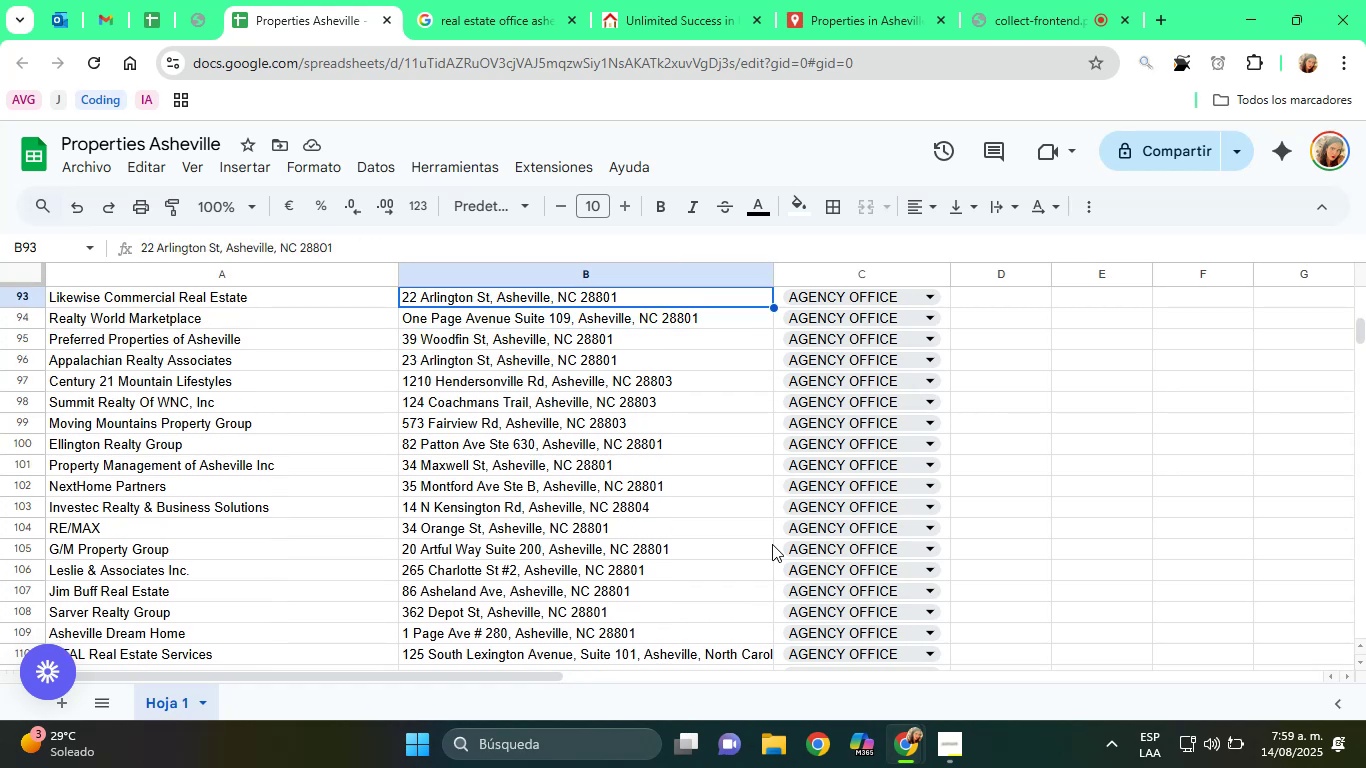 
key(ArrowUp)
 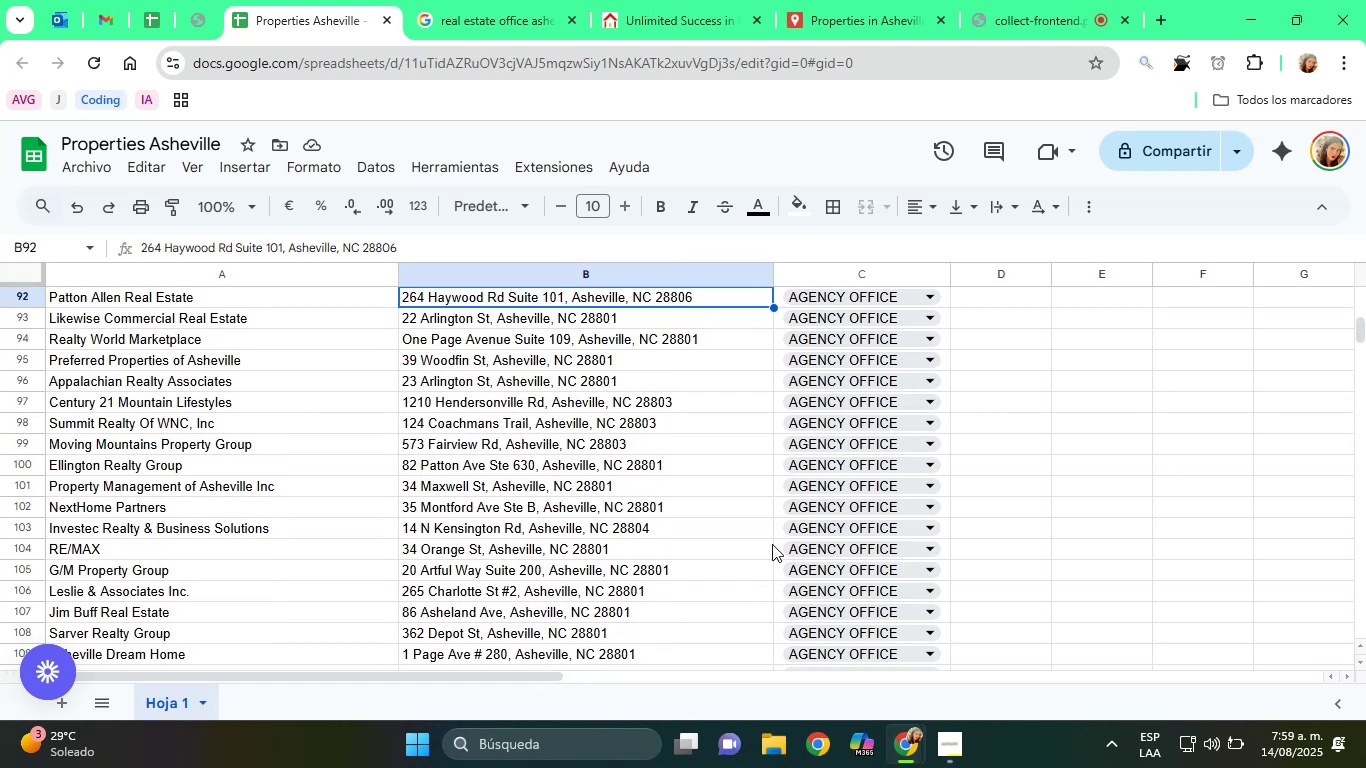 
key(ArrowUp)
 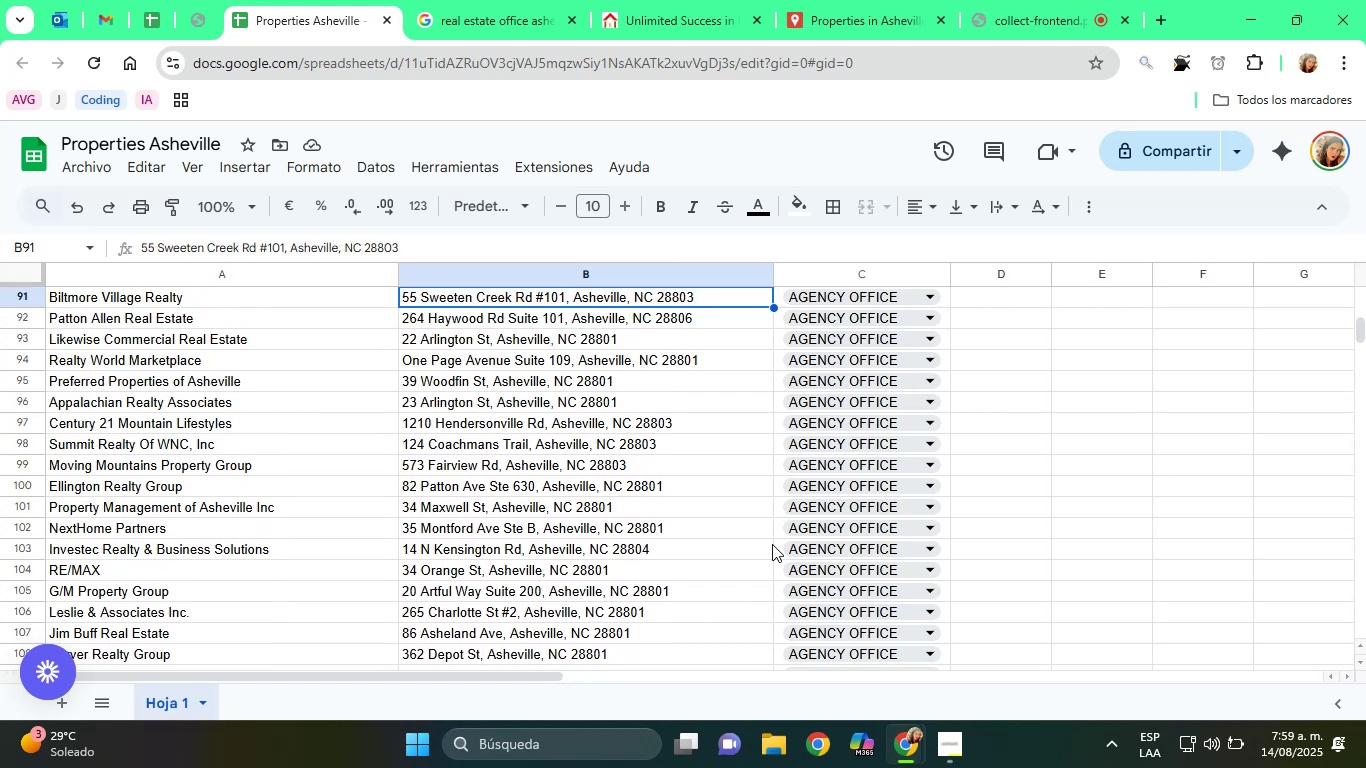 
key(ArrowUp)
 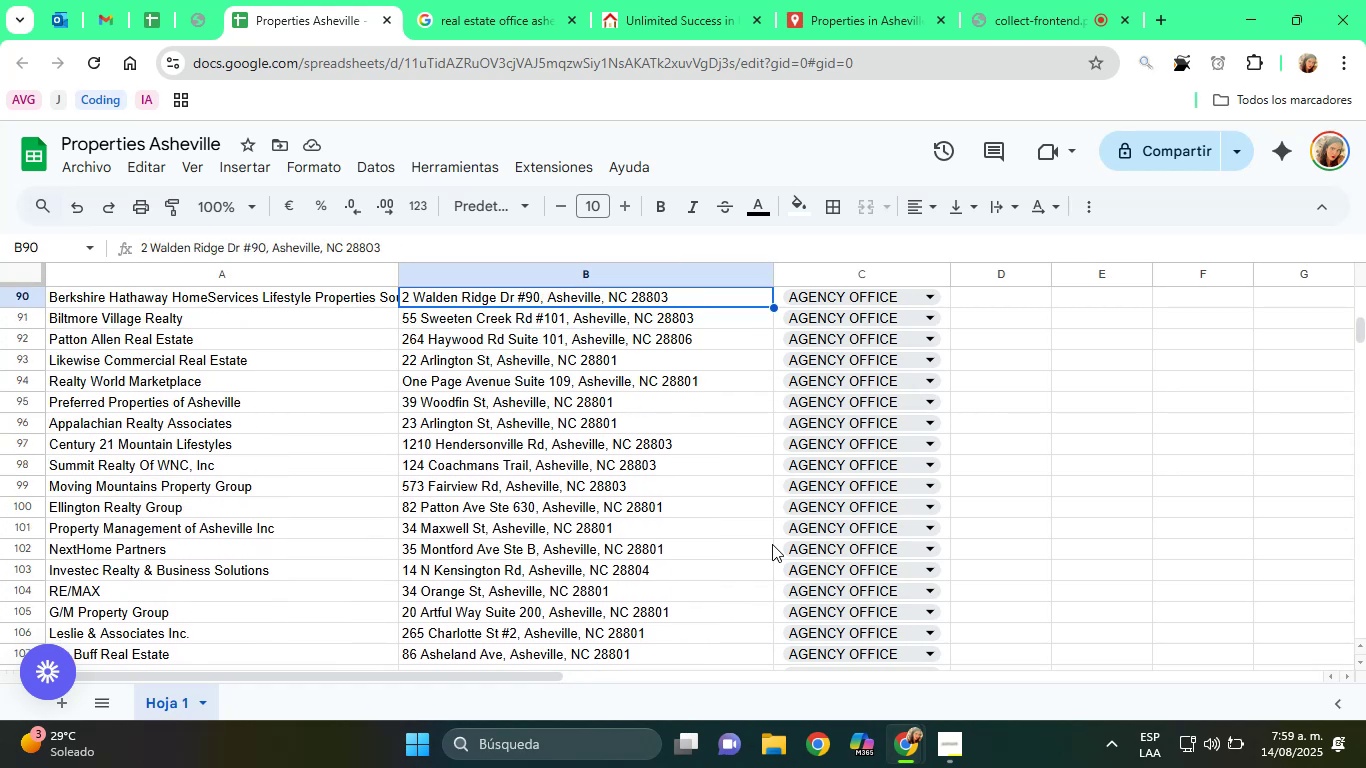 
key(ArrowUp)
 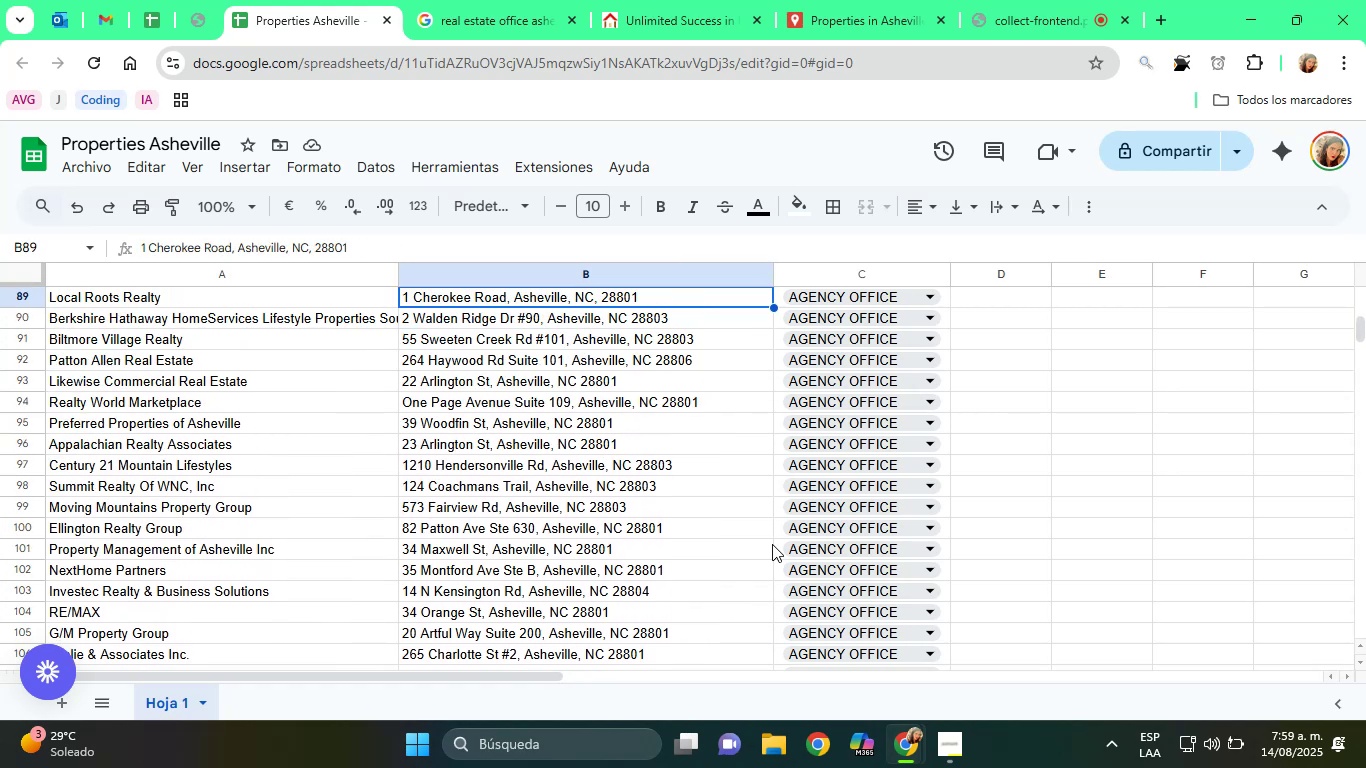 
key(ArrowUp)
 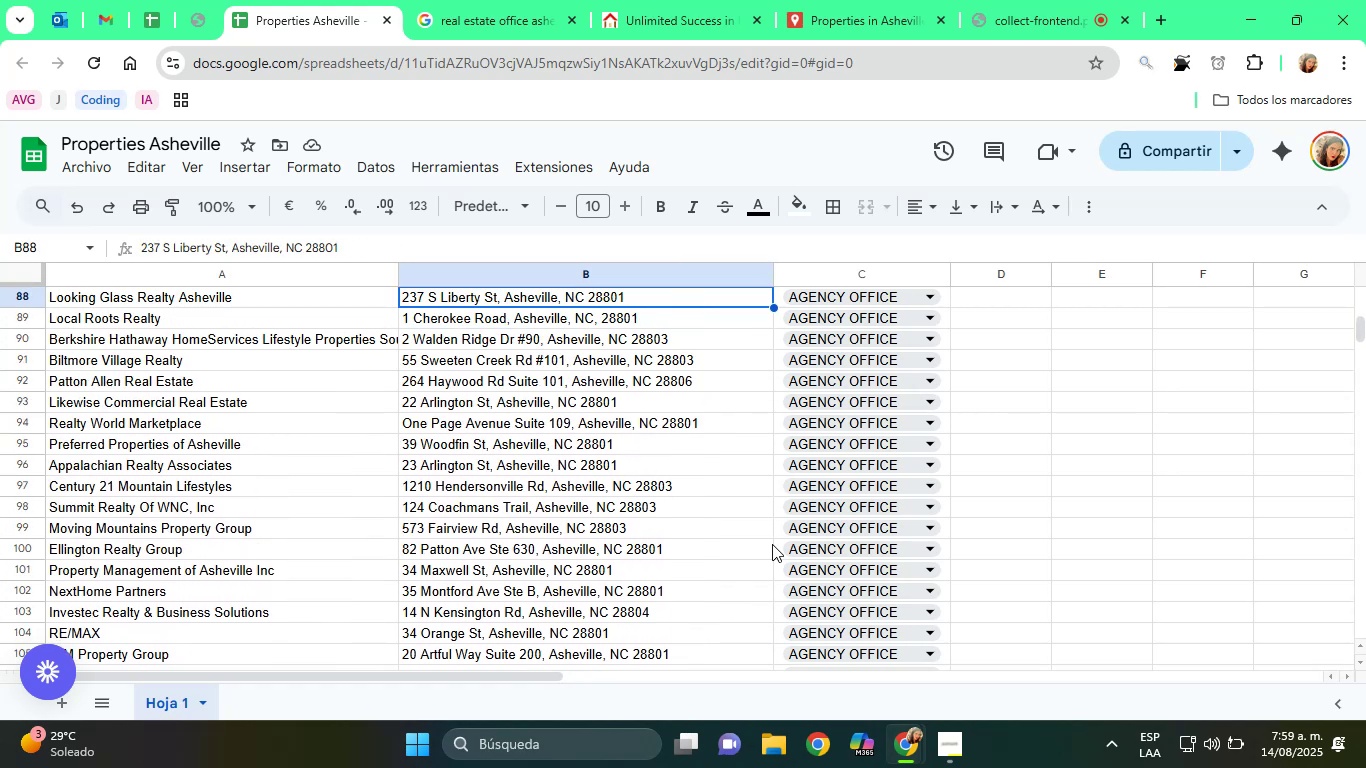 
key(ArrowUp)
 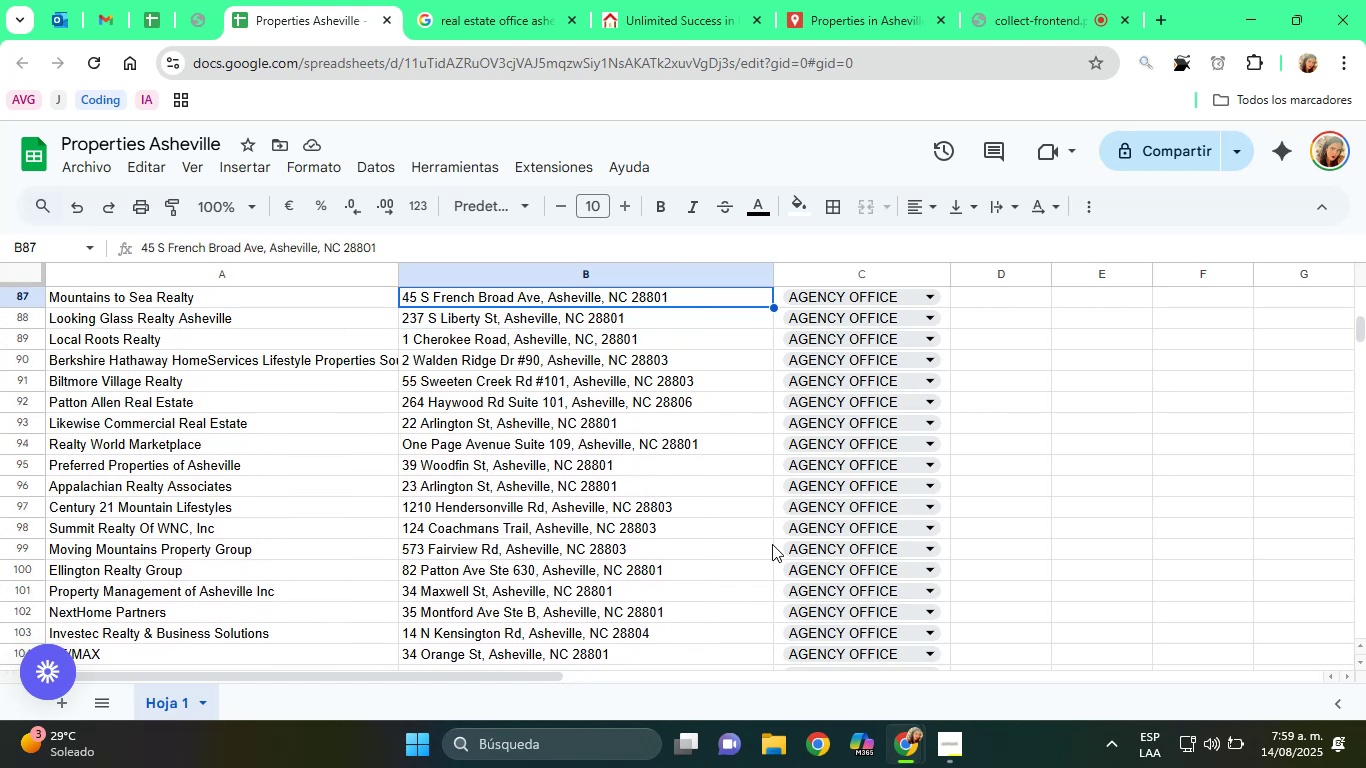 
key(ArrowUp)
 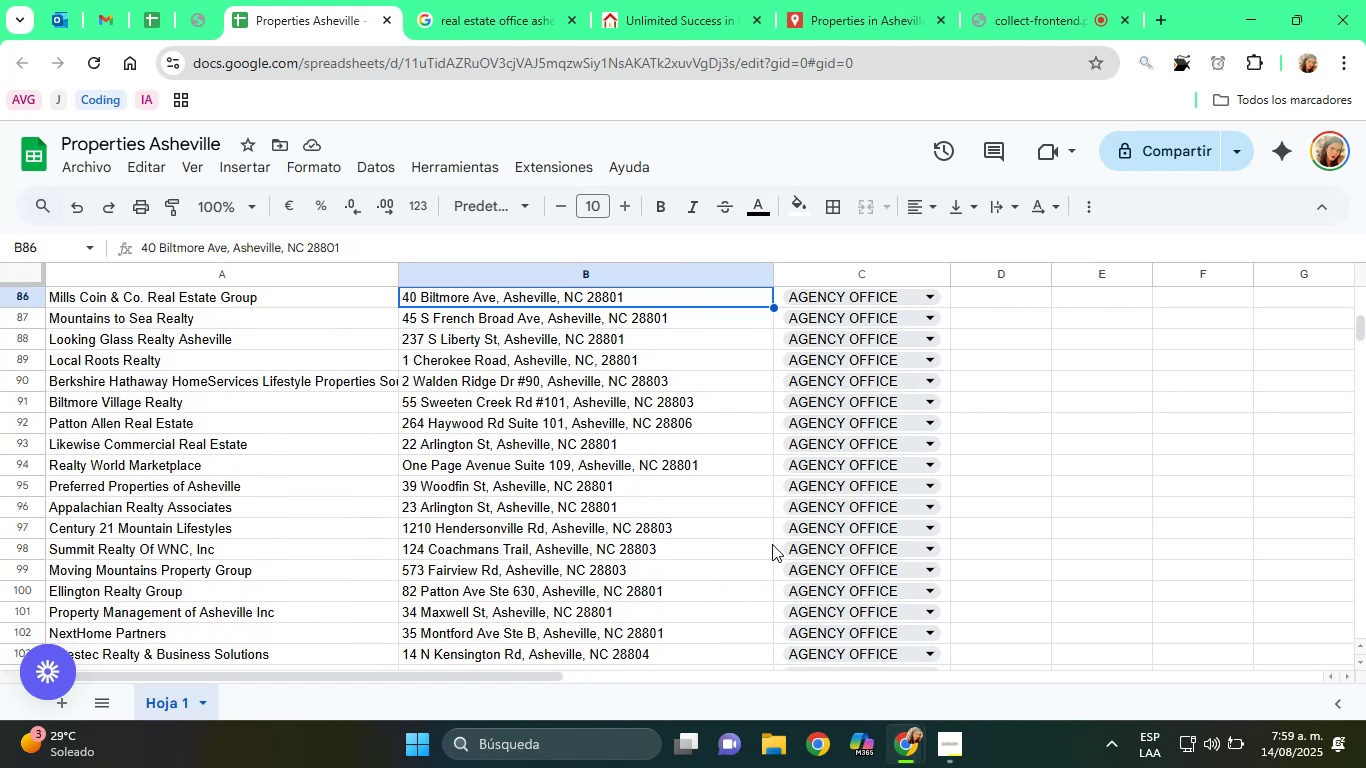 
key(ArrowUp)
 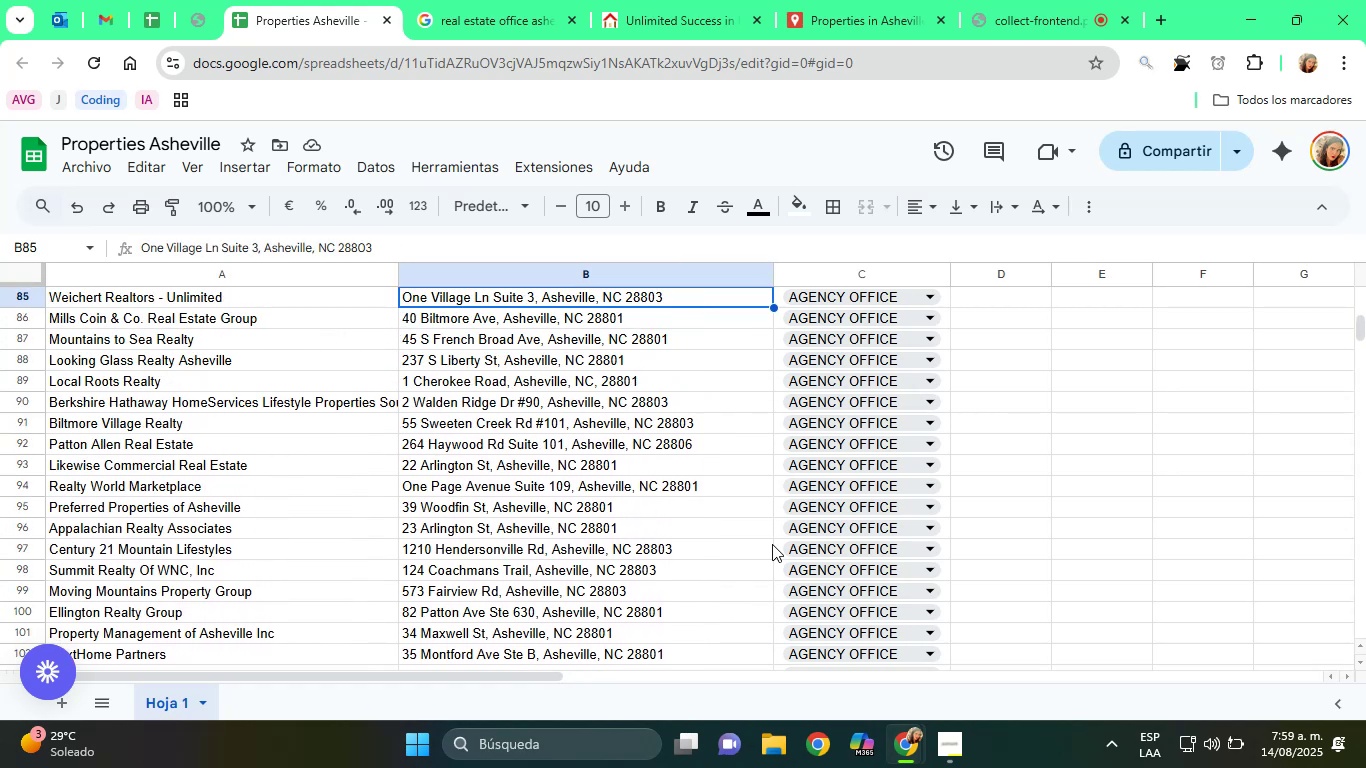 
left_click([545, 0])
 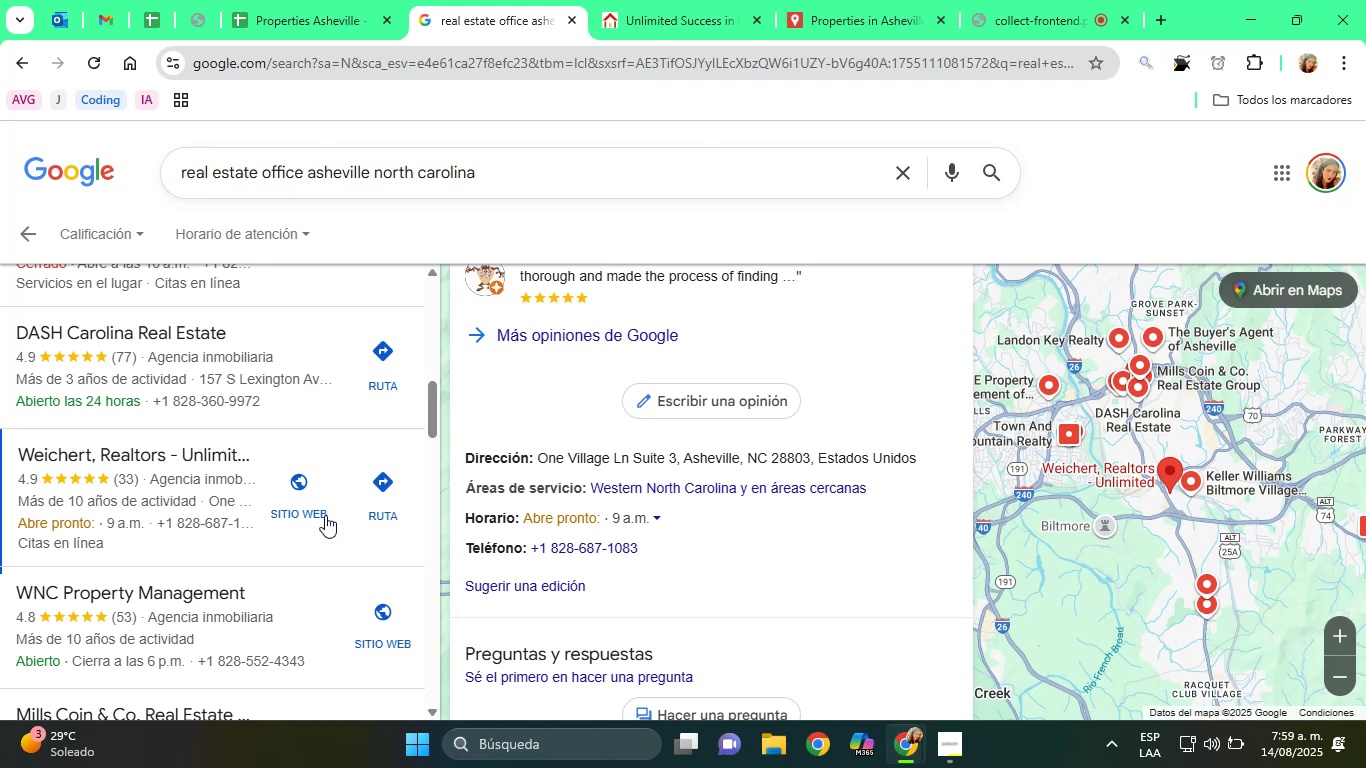 
scroll: coordinate [179, 480], scroll_direction: down, amount: 5.0
 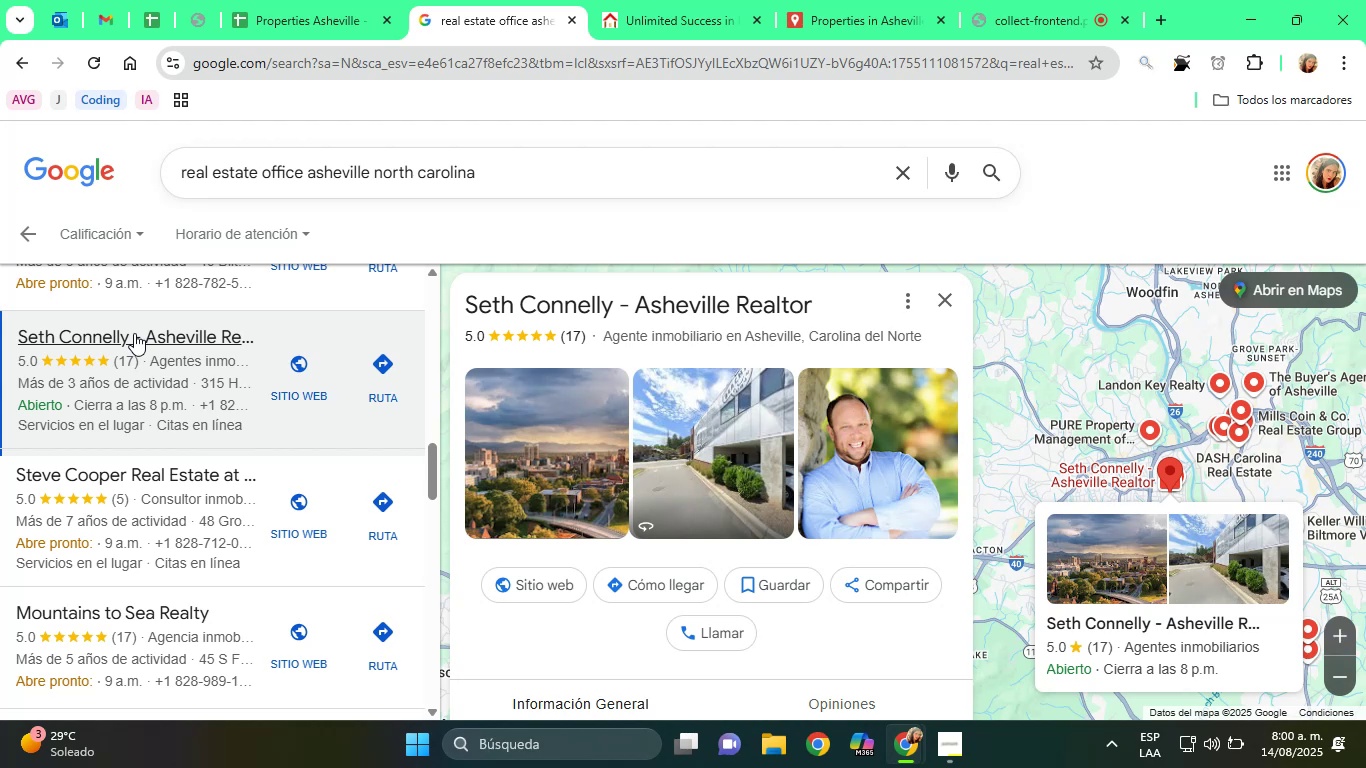 
wait(59.24)
 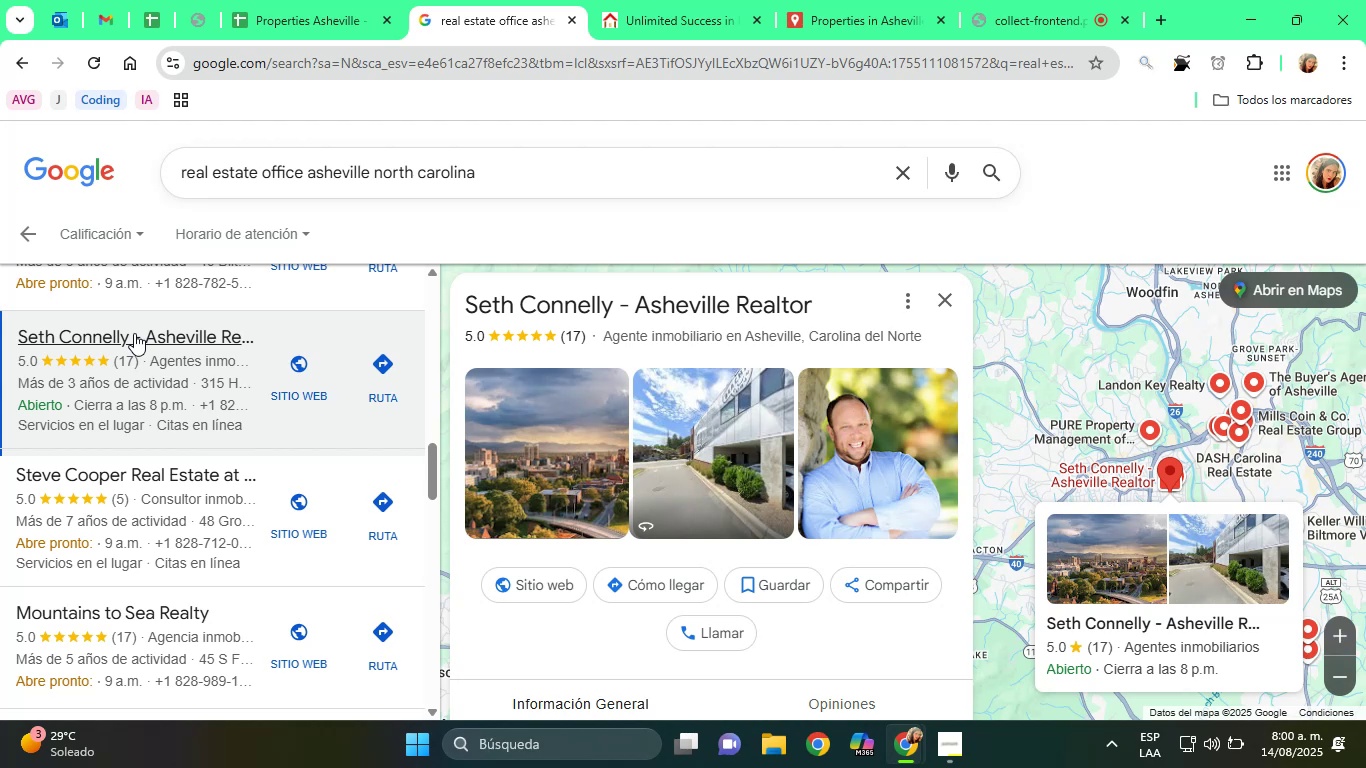 
scroll: coordinate [149, 563], scroll_direction: down, amount: 9.0
 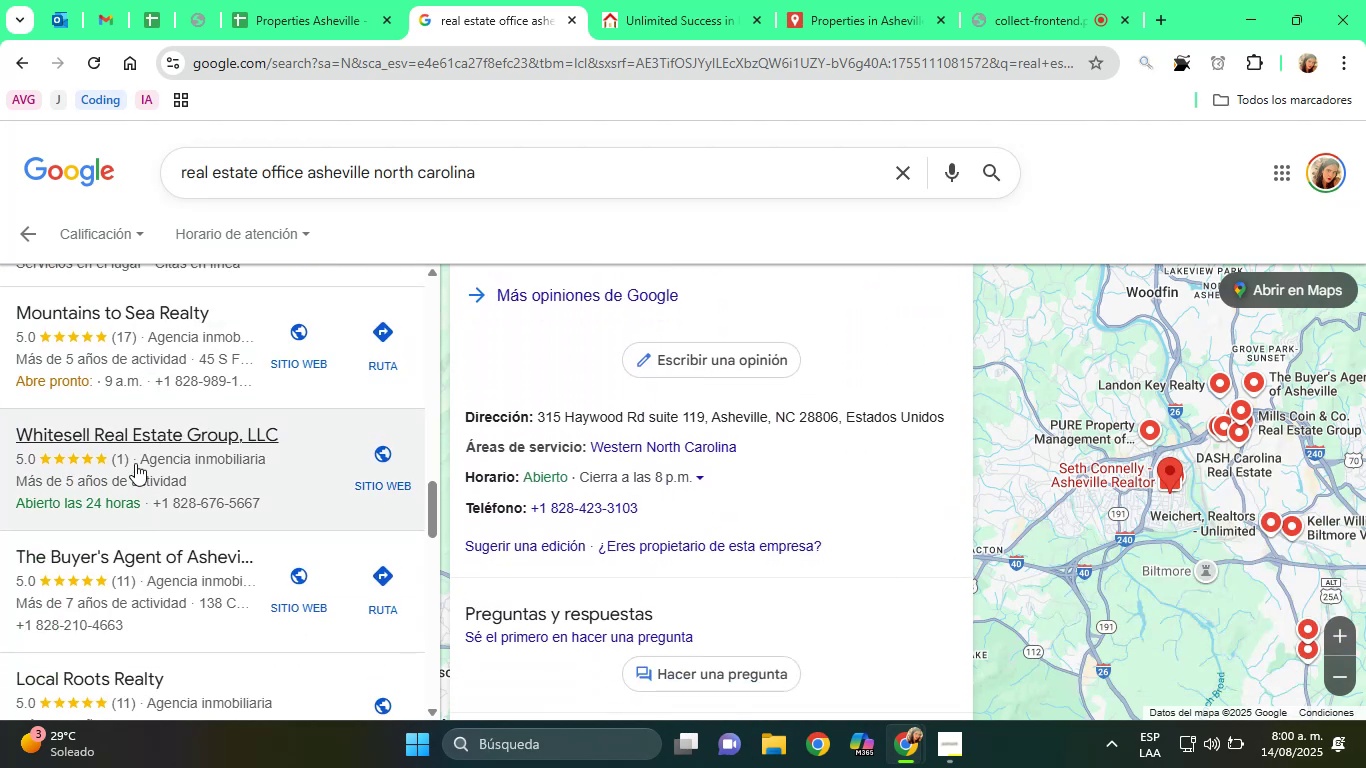 
left_click([130, 445])
 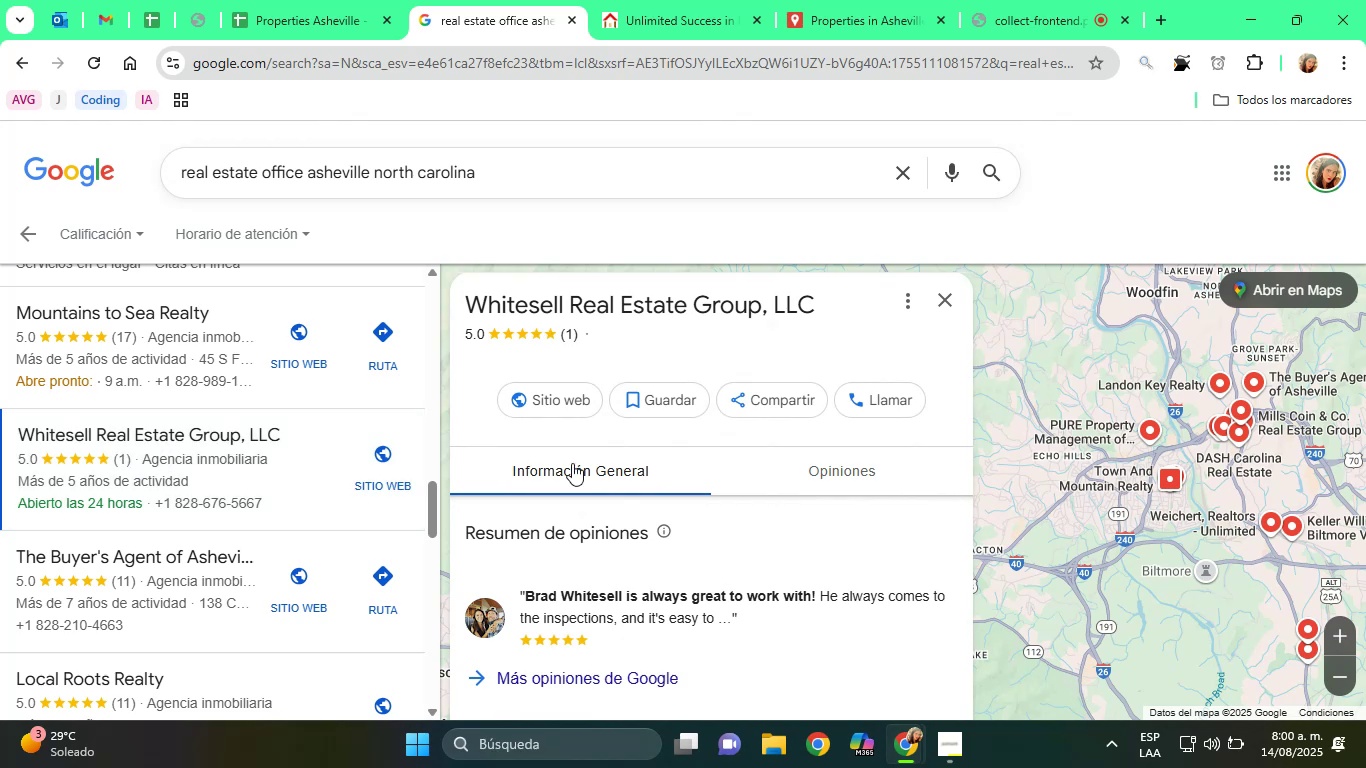 
double_click([590, 309])
 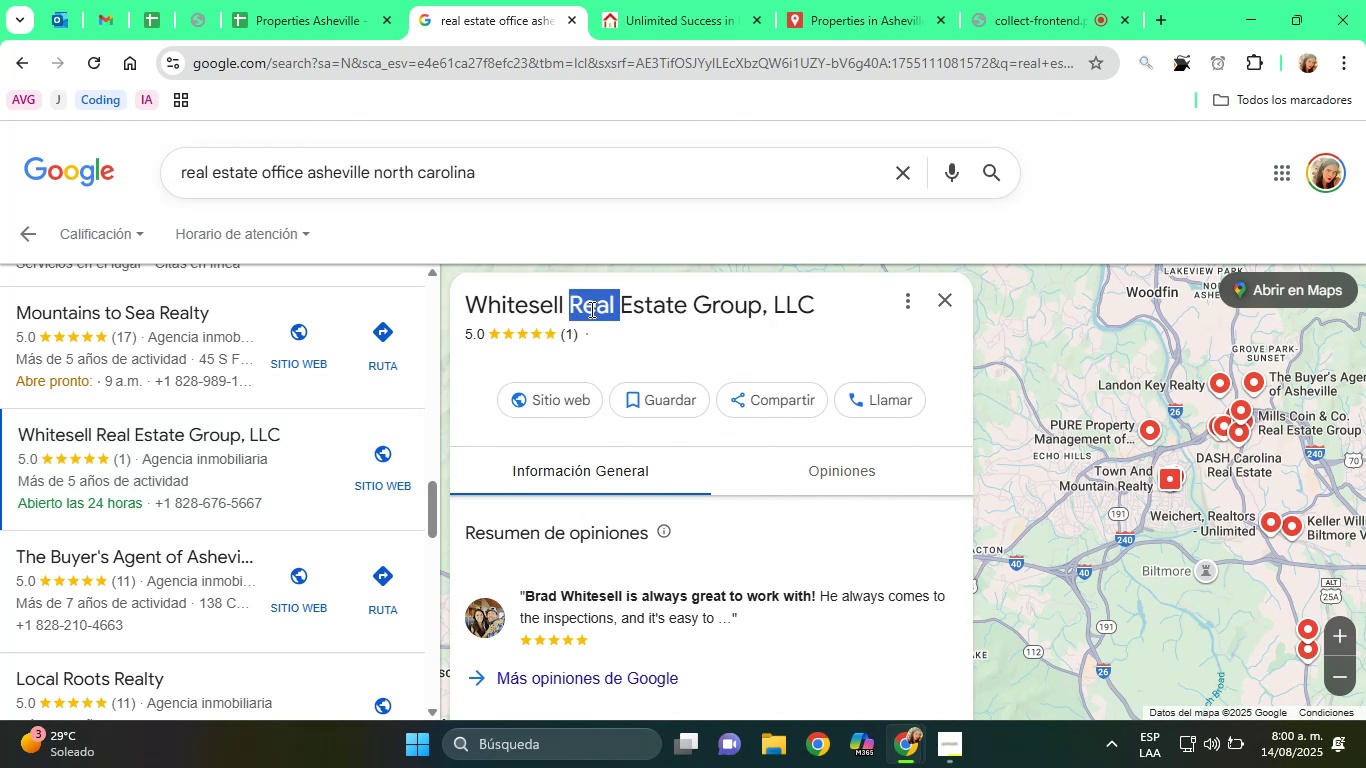 
triple_click([590, 309])
 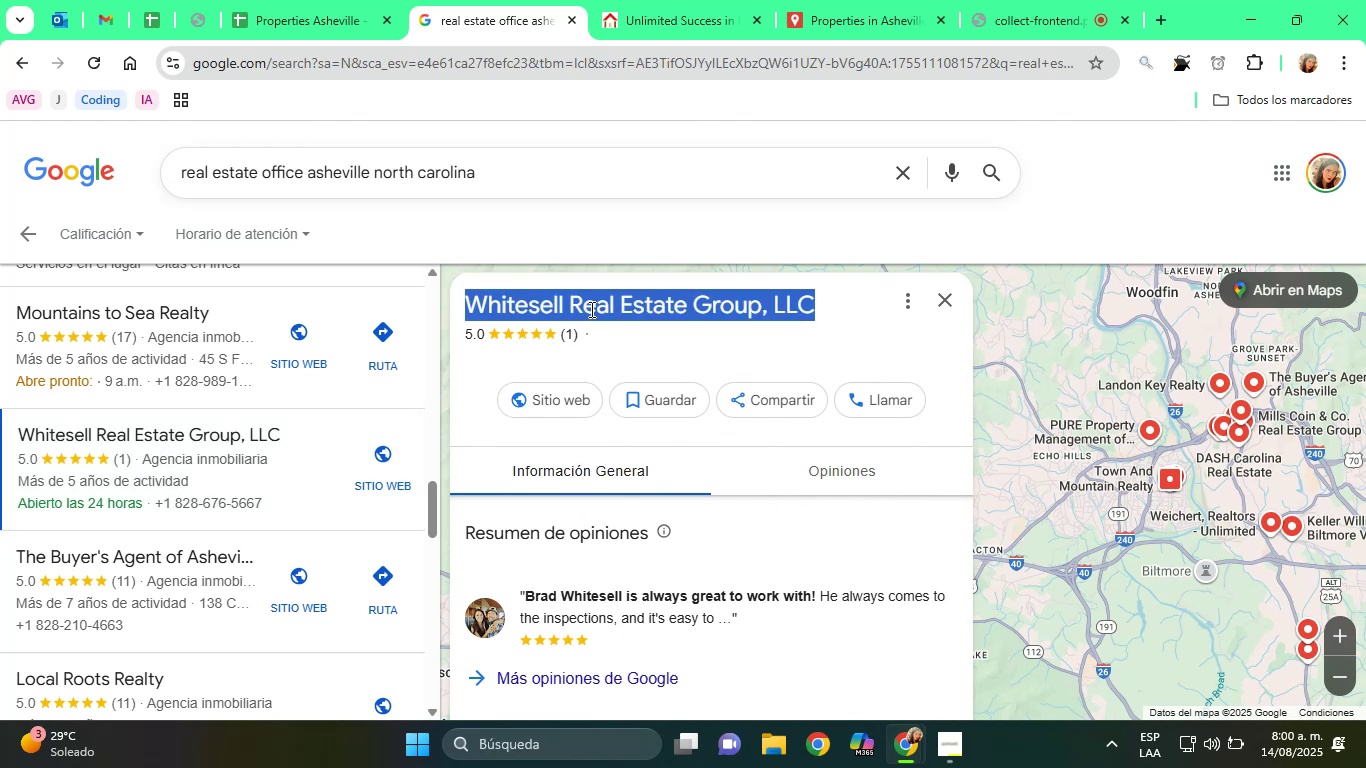 
right_click([590, 309])
 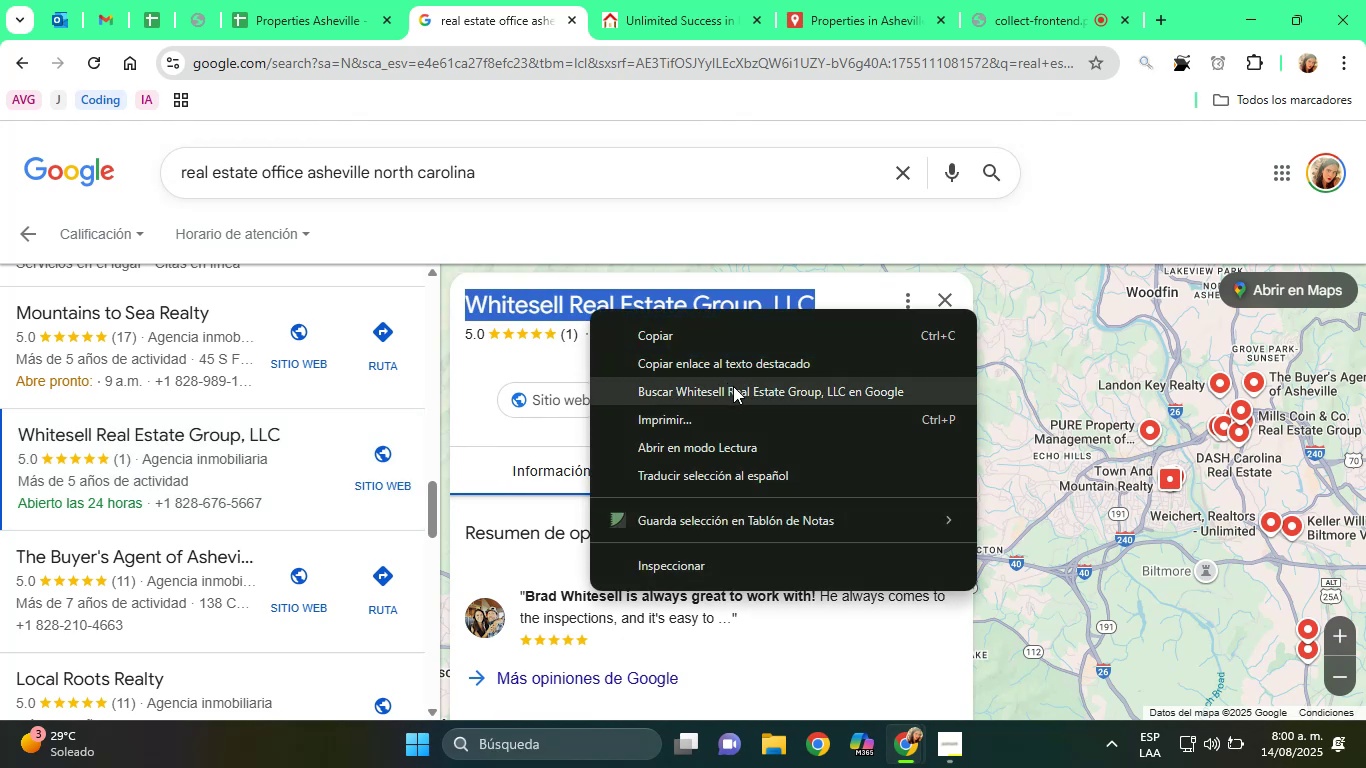 
left_click([743, 392])
 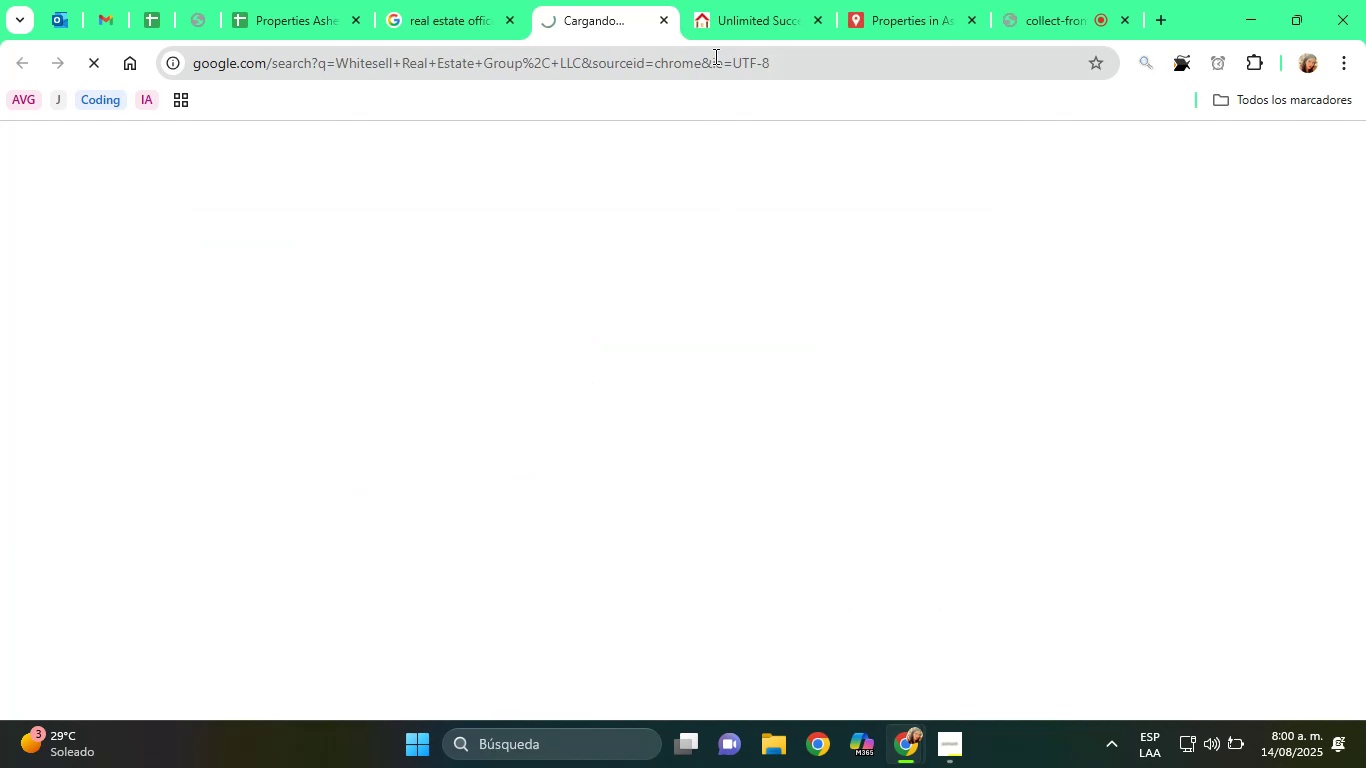 
left_click([732, 0])
 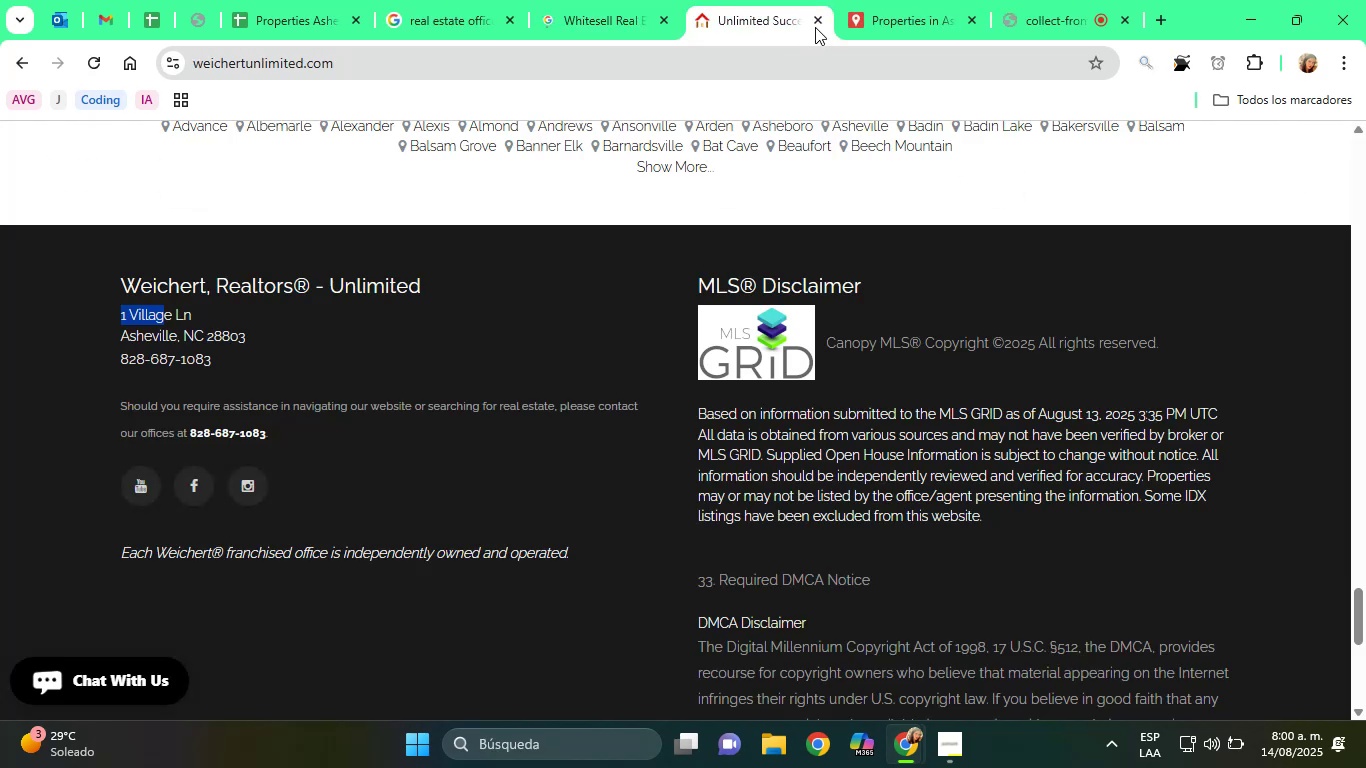 
left_click([815, 19])
 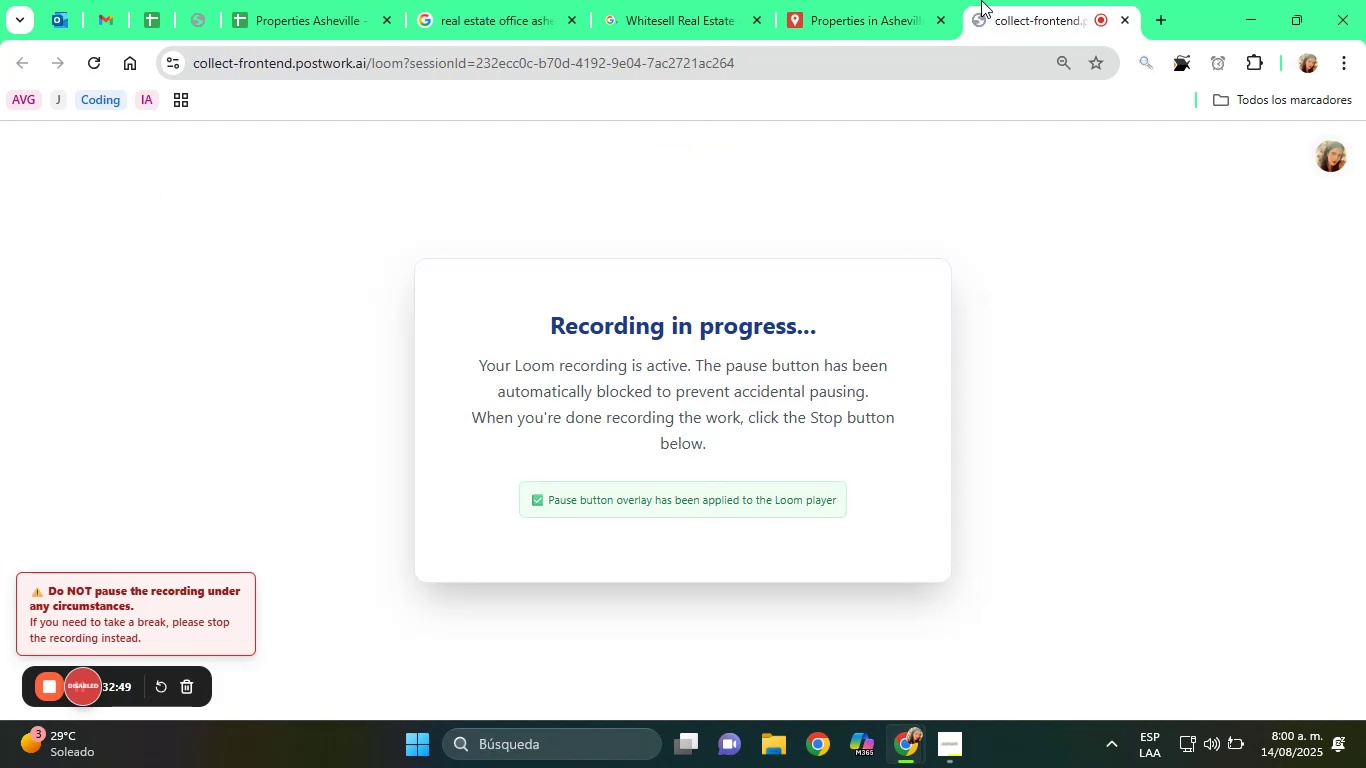 
left_click([640, 0])
 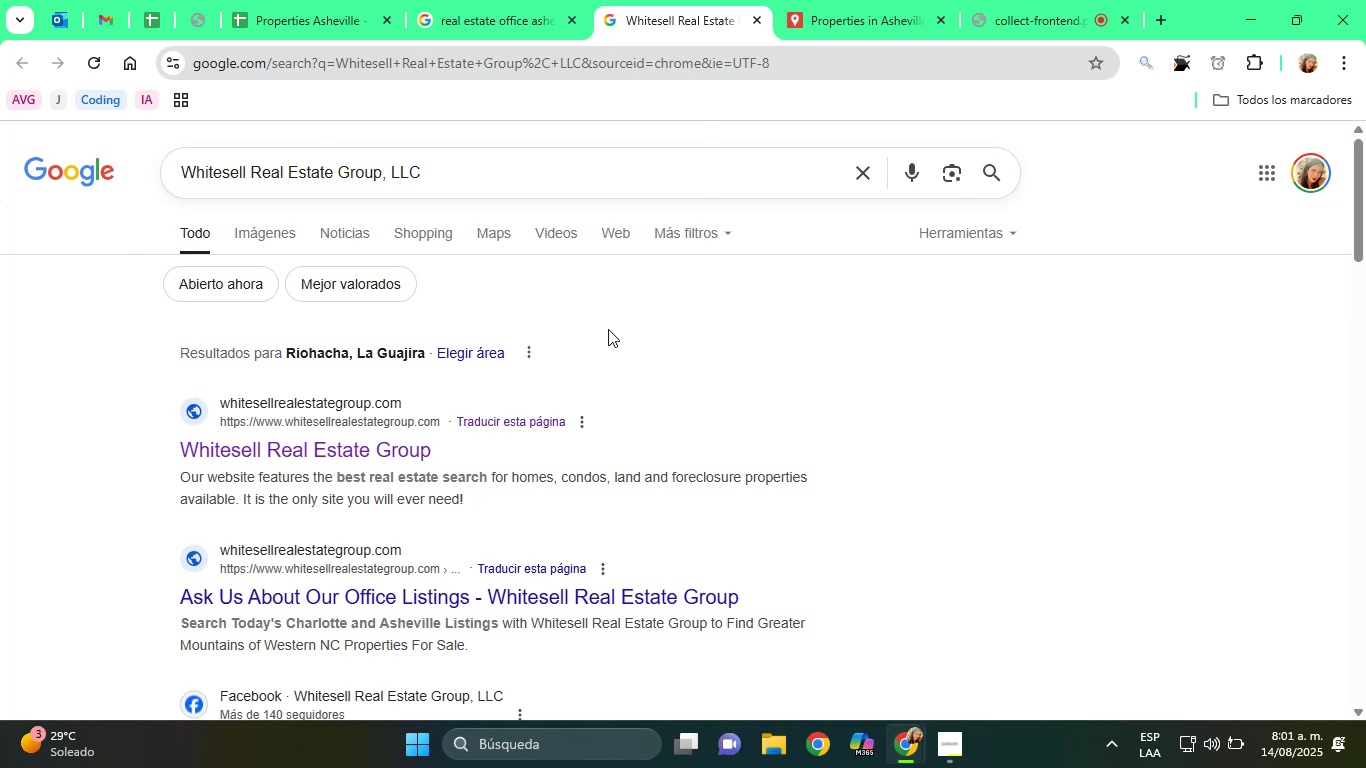 
wait(19.61)
 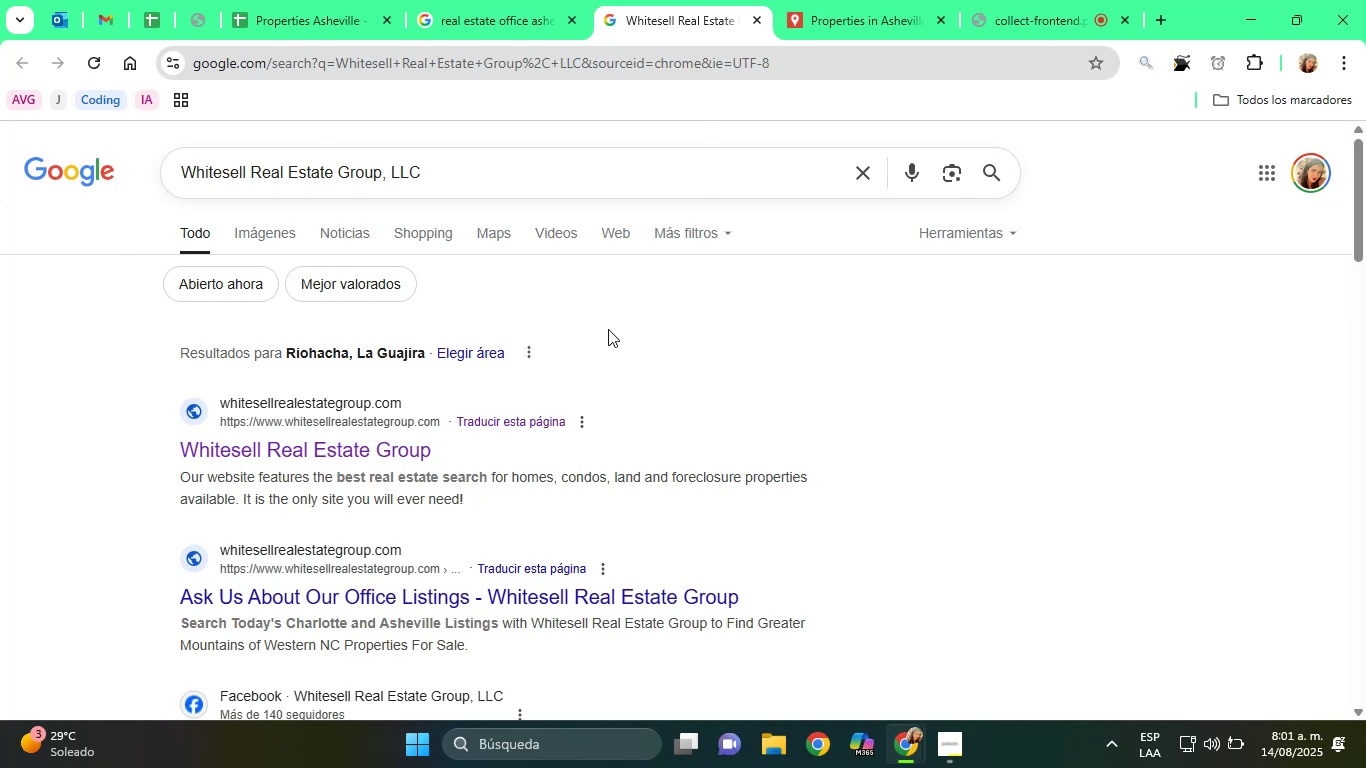 
scroll: coordinate [554, 468], scroll_direction: down, amount: 1.0
 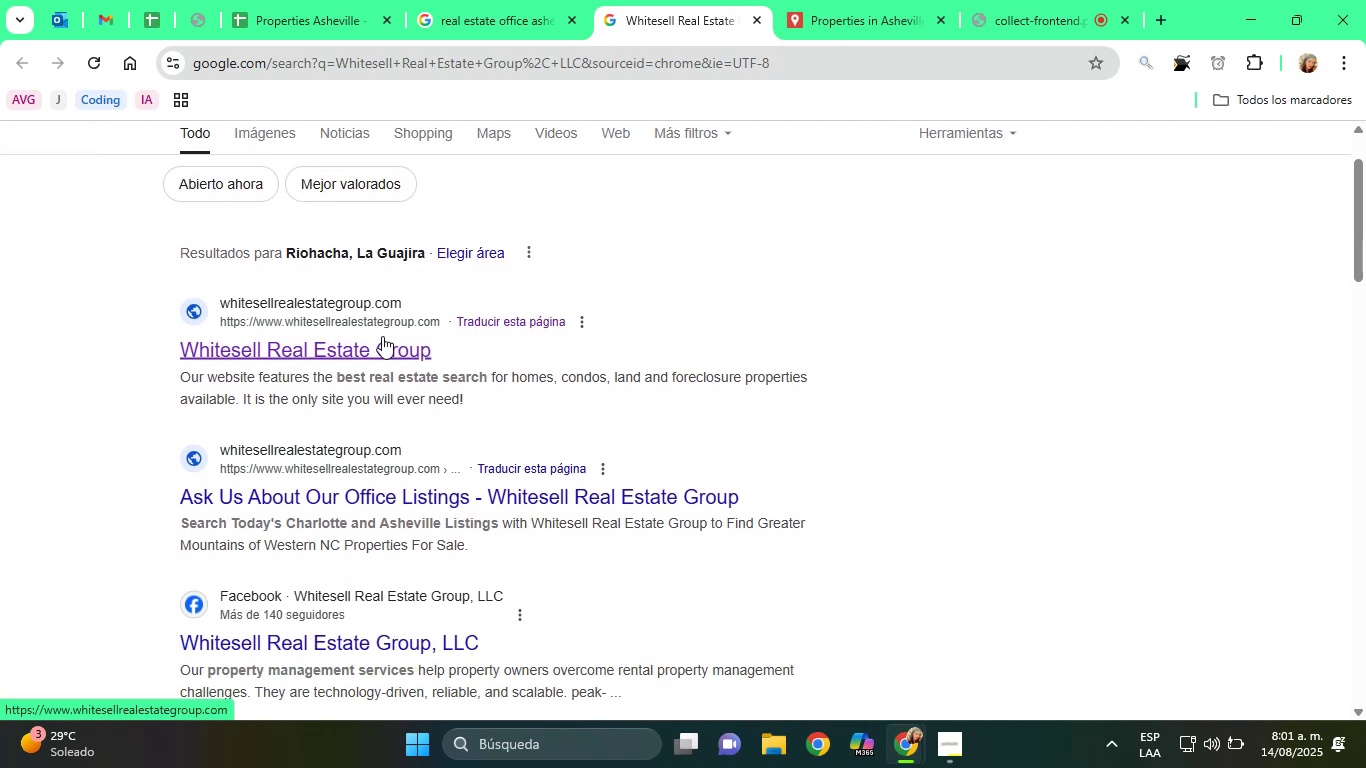 
left_click([394, 356])
 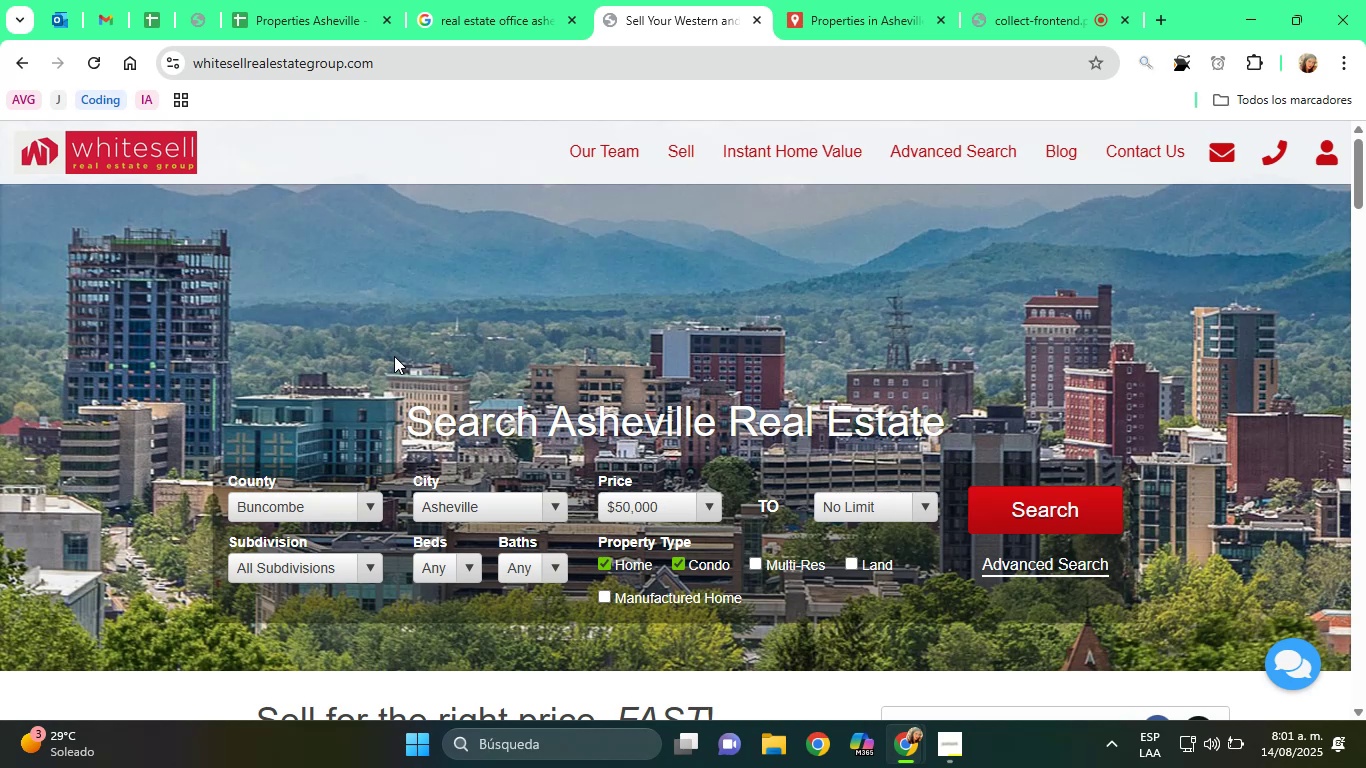 
wait(21.76)
 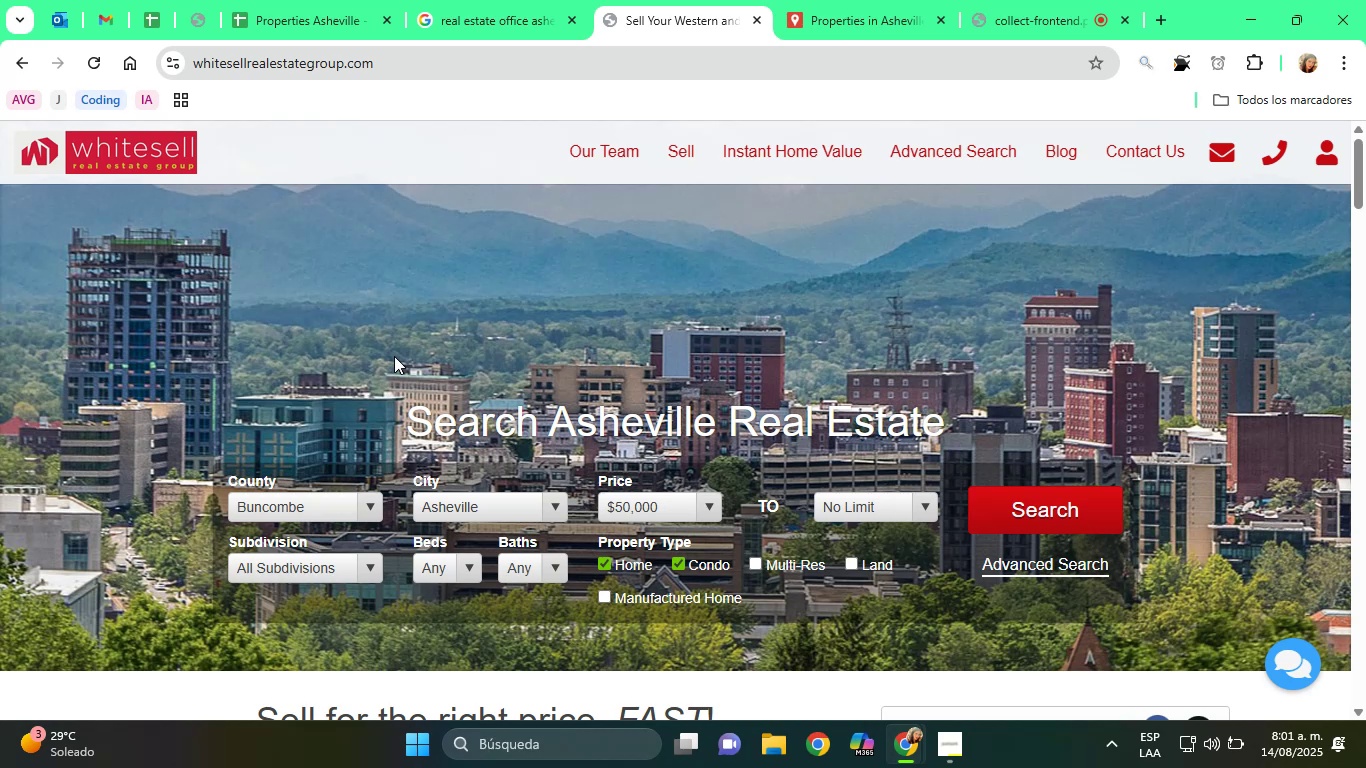 
scroll: coordinate [853, 498], scroll_direction: down, amount: 4.0
 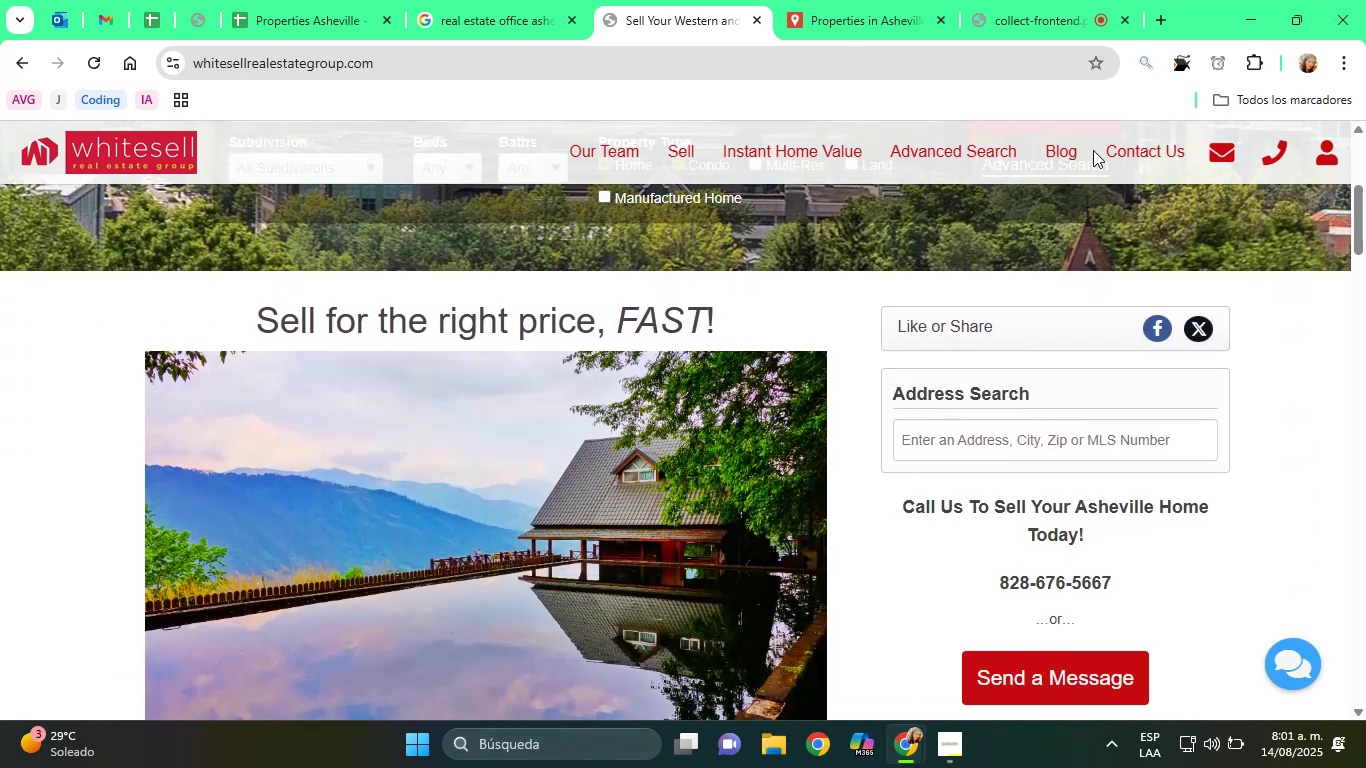 
left_click([1133, 149])
 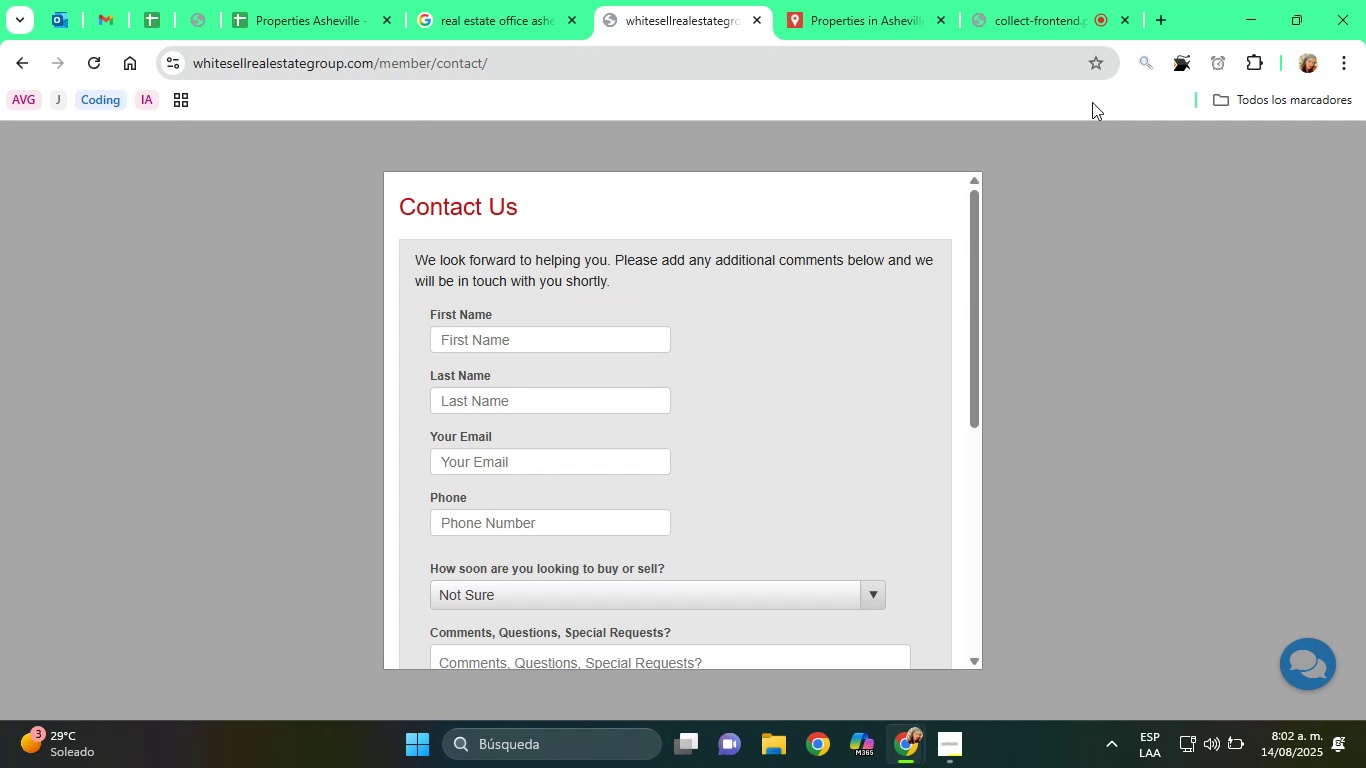 
wait(24.59)
 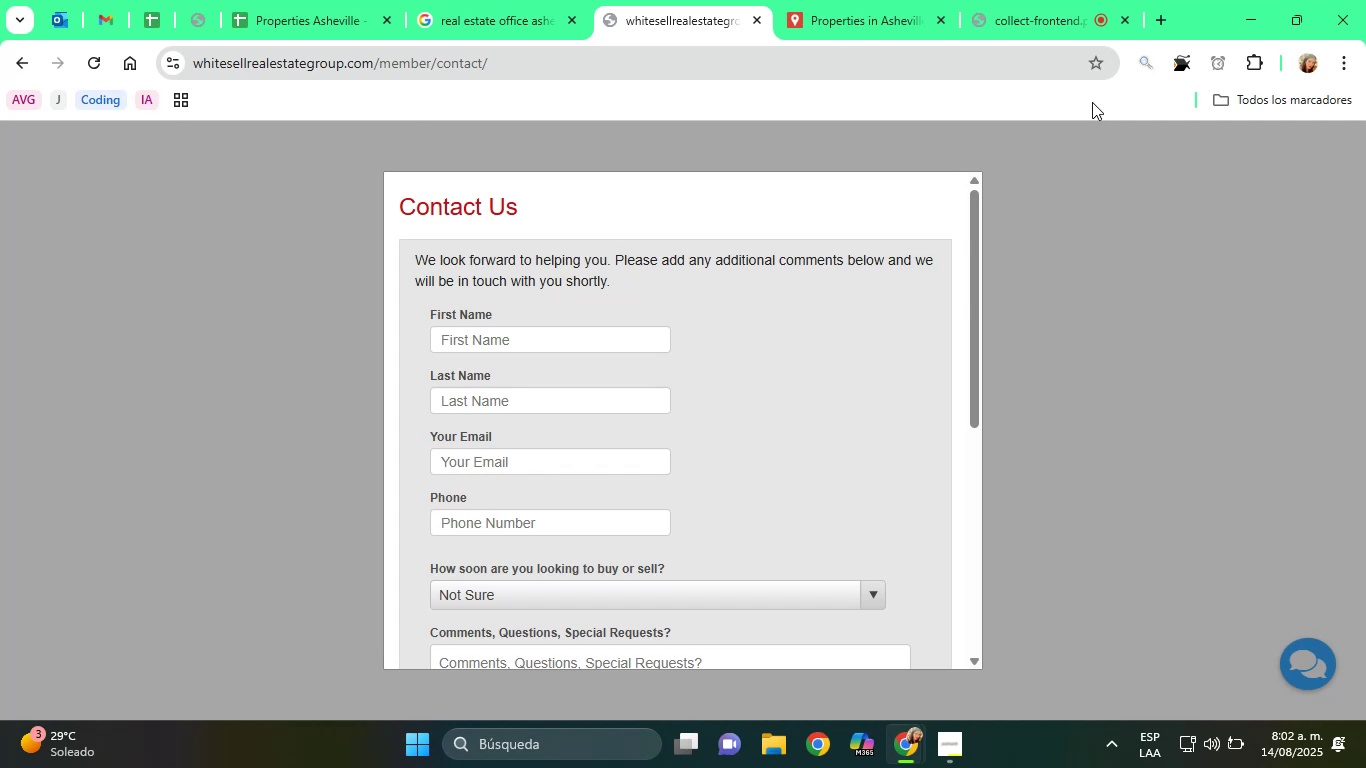 
scroll: coordinate [989, 184], scroll_direction: up, amount: 1.0
 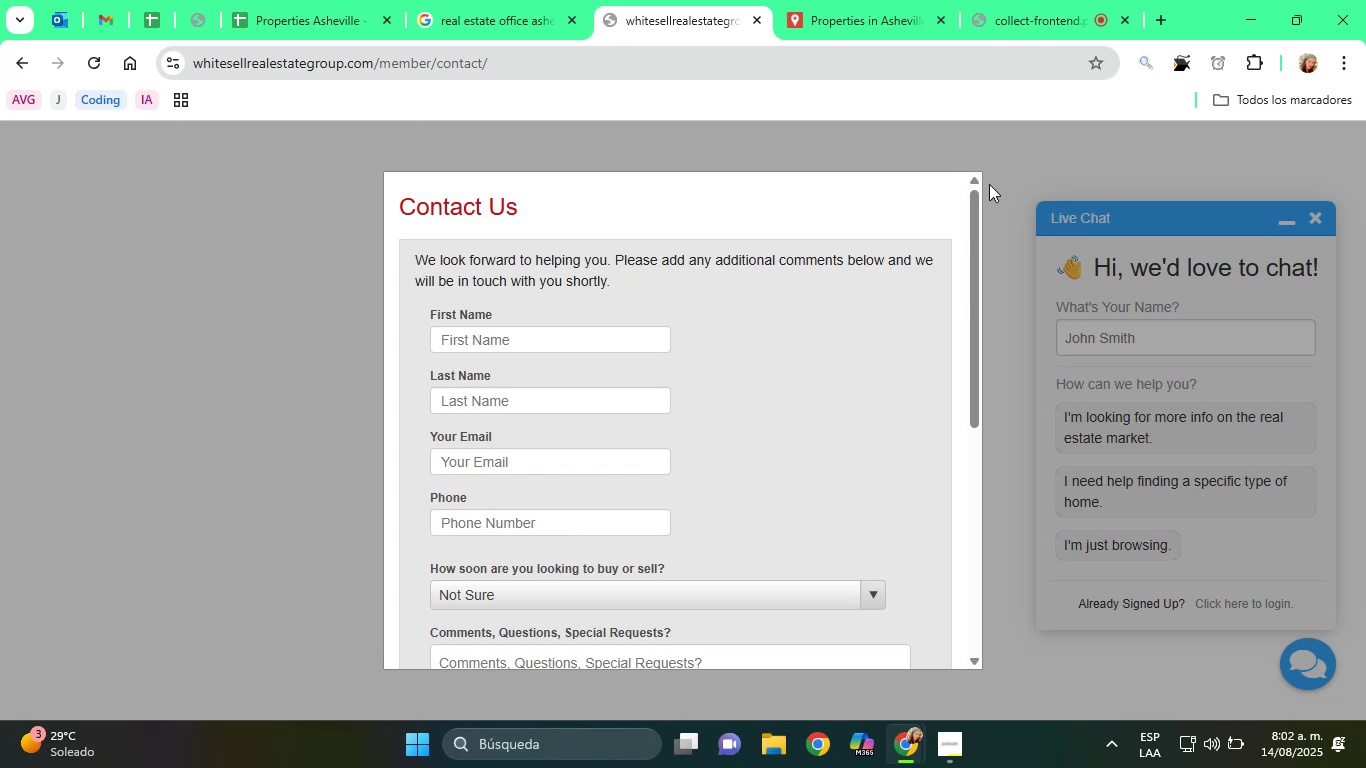 
scroll: coordinate [639, 315], scroll_direction: down, amount: 6.0
 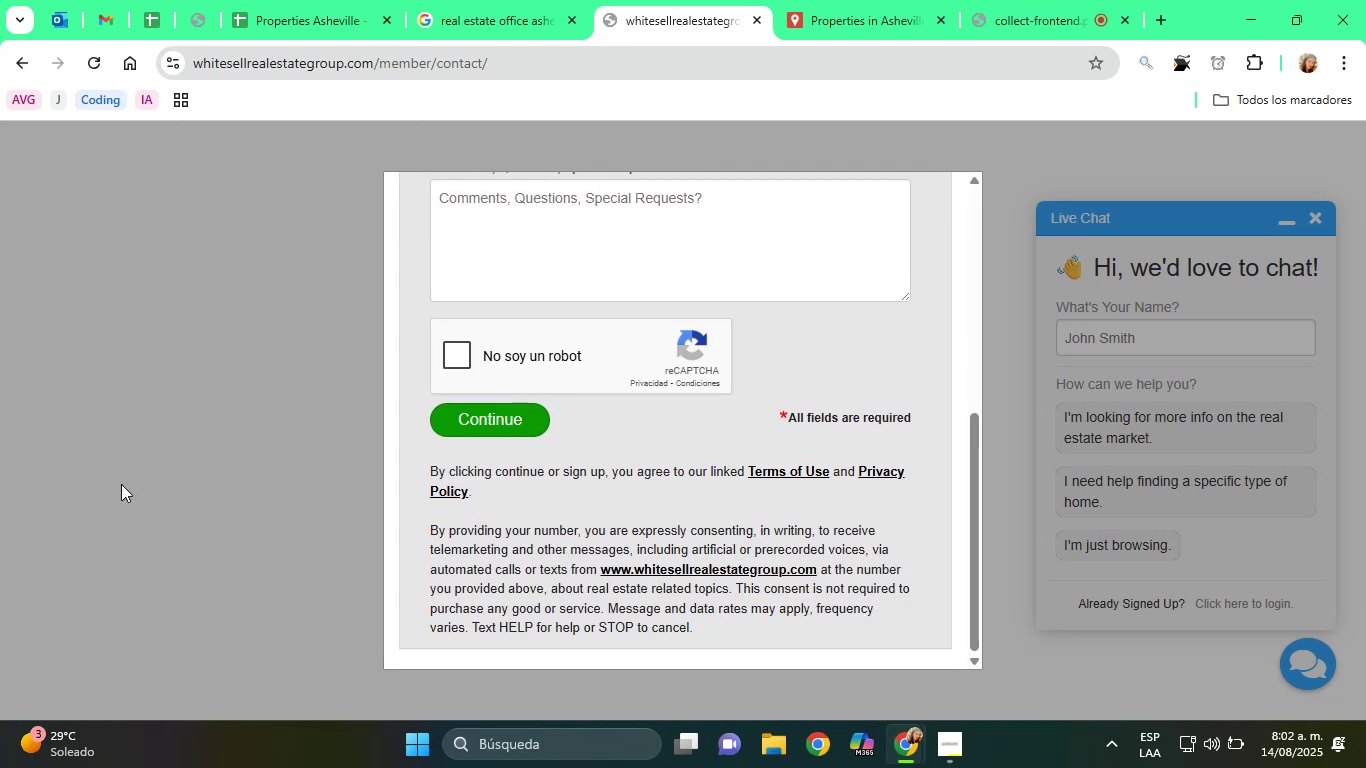 
left_click([104, 485])
 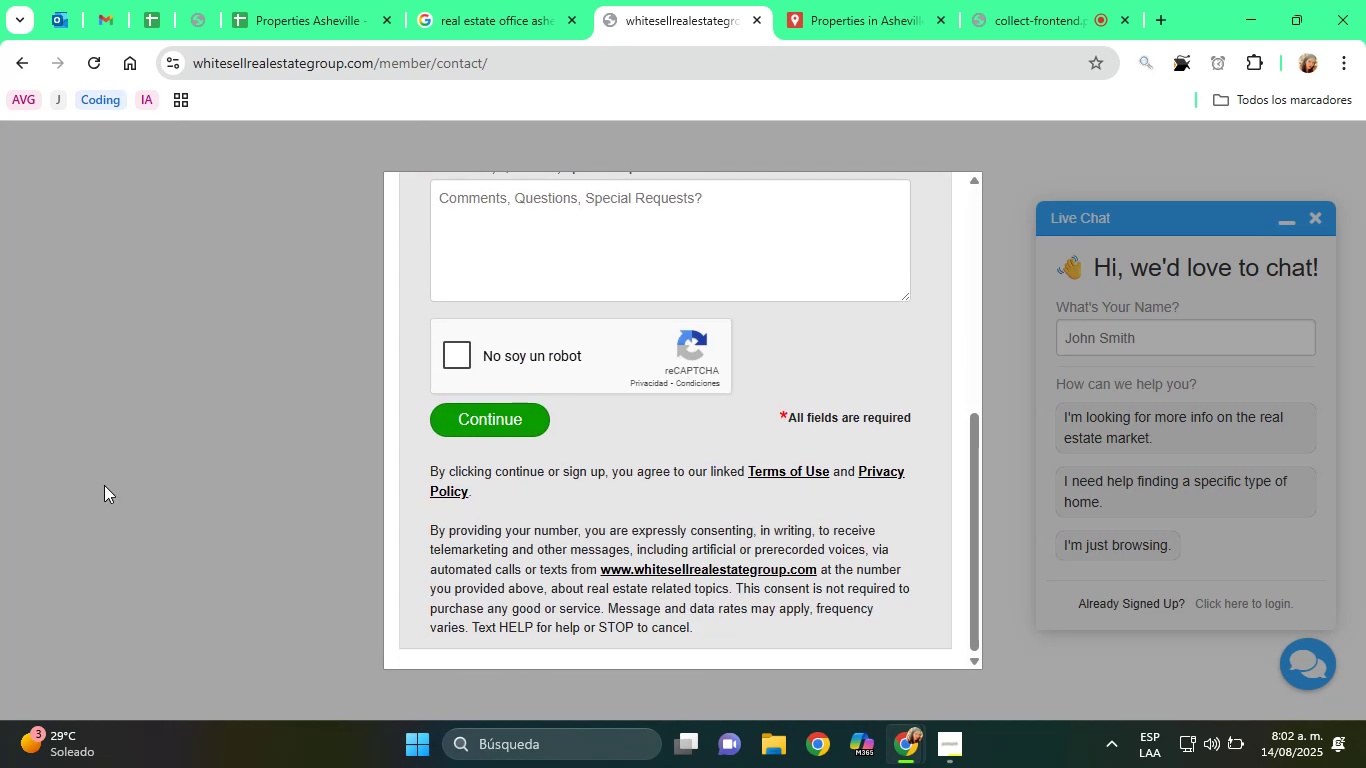 
scroll: coordinate [113, 487], scroll_direction: down, amount: 7.0
 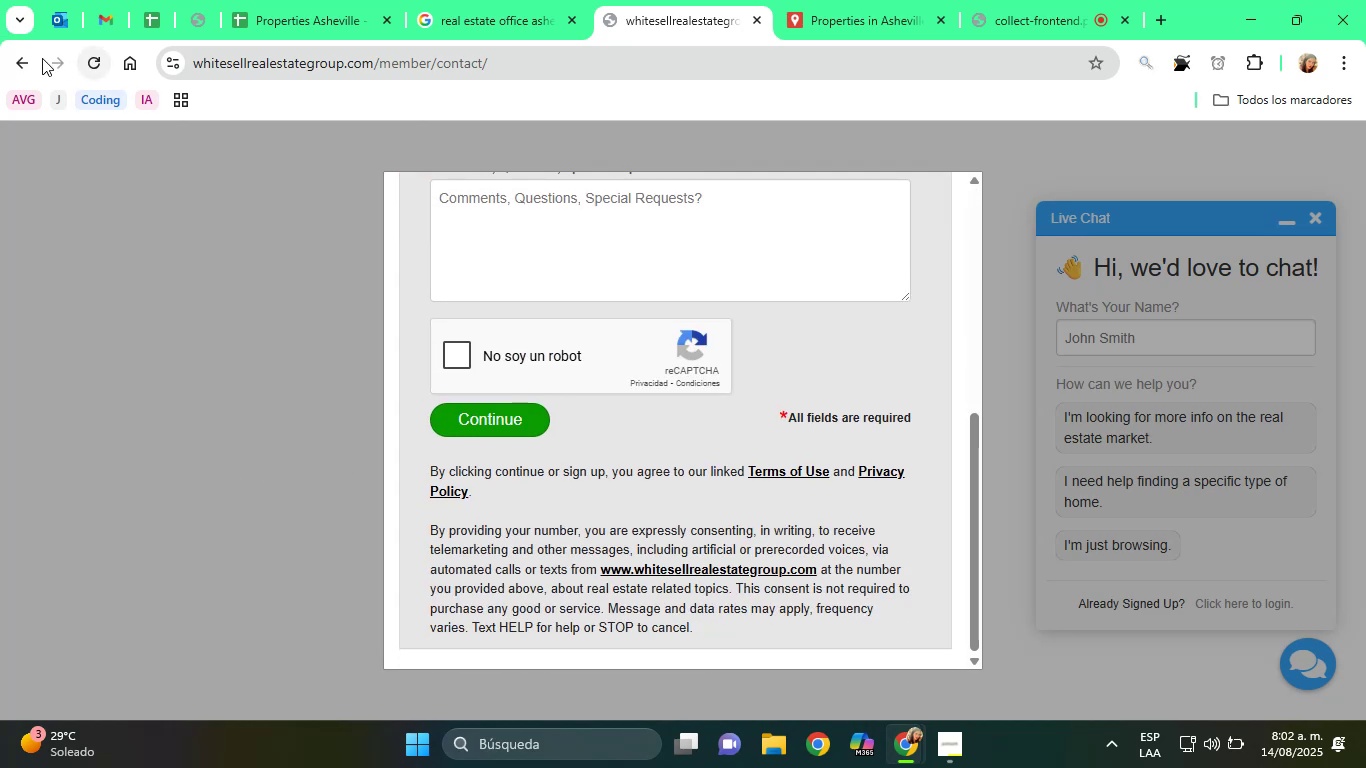 
left_click([26, 62])
 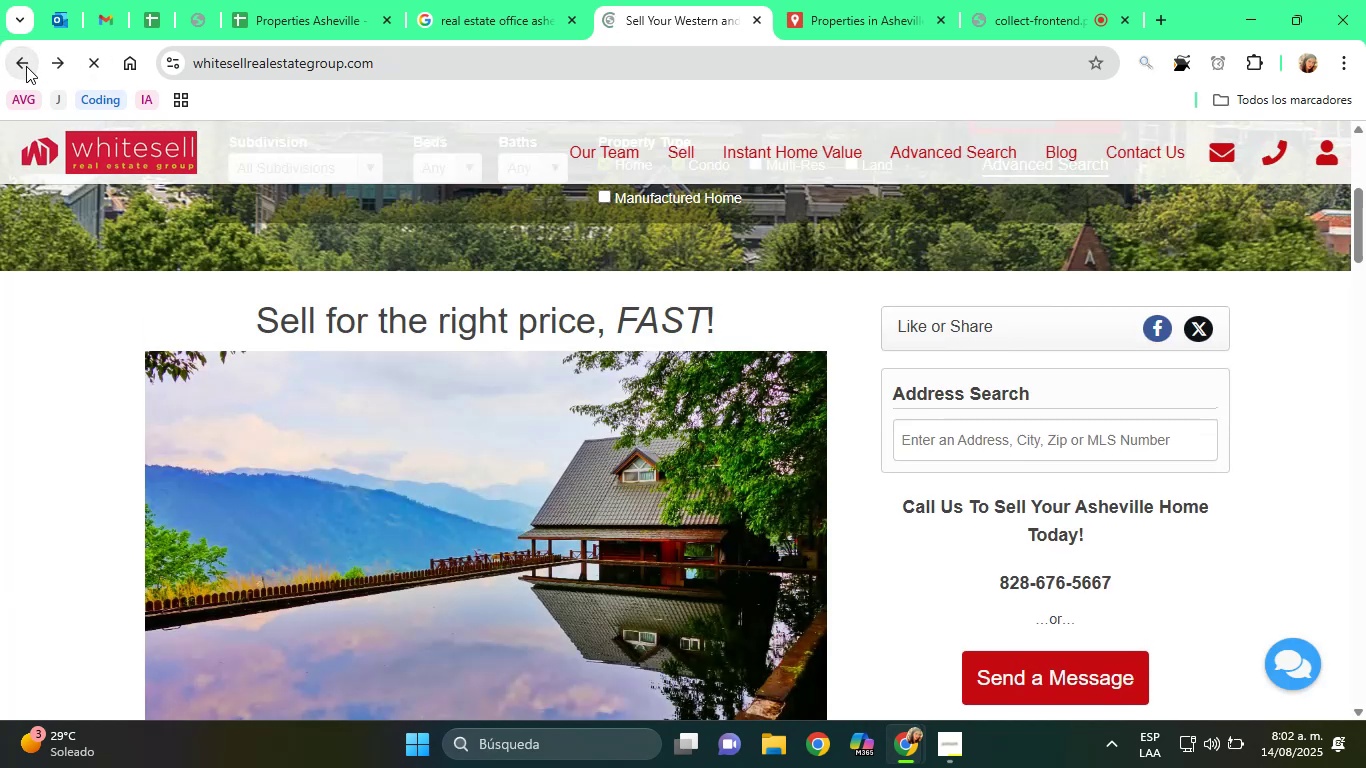 
mouse_move([1311, 738])
 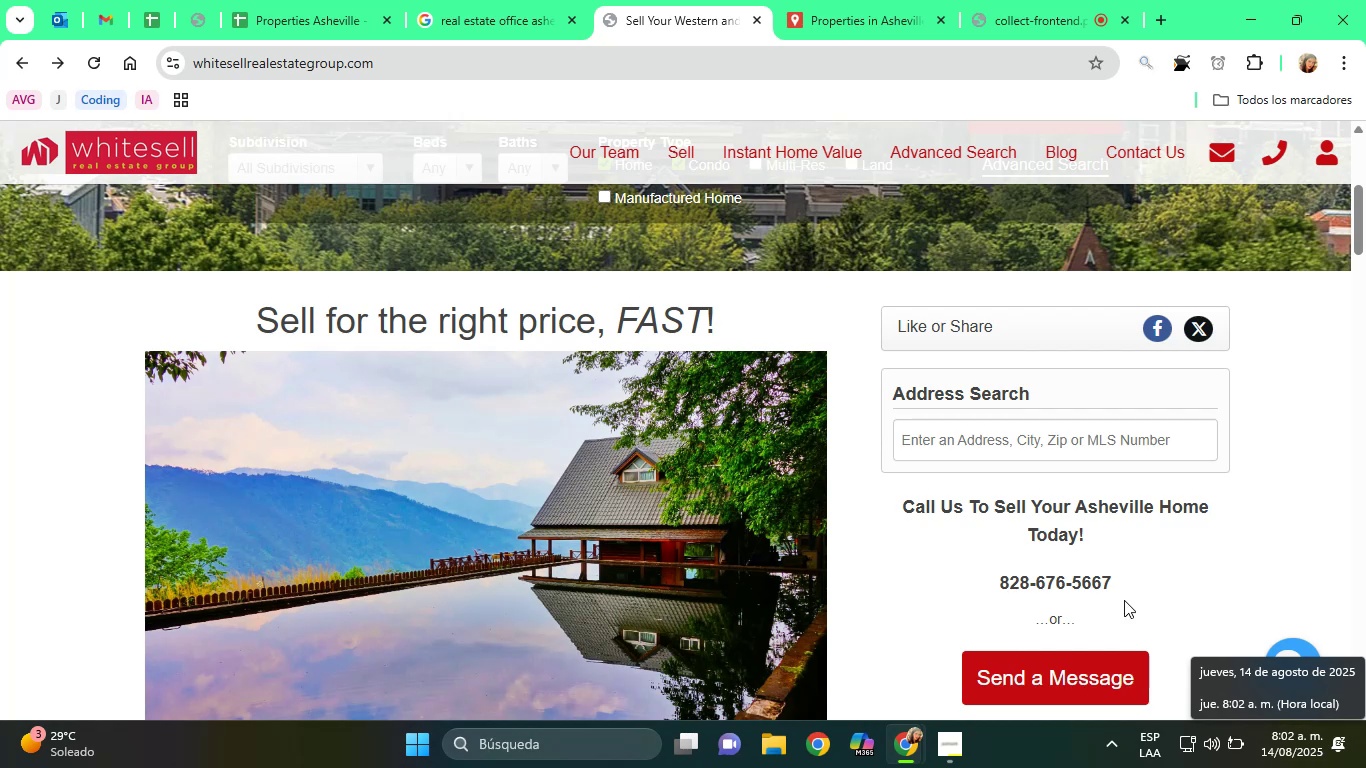 
scroll: coordinate [1049, 532], scroll_direction: down, amount: 41.0
 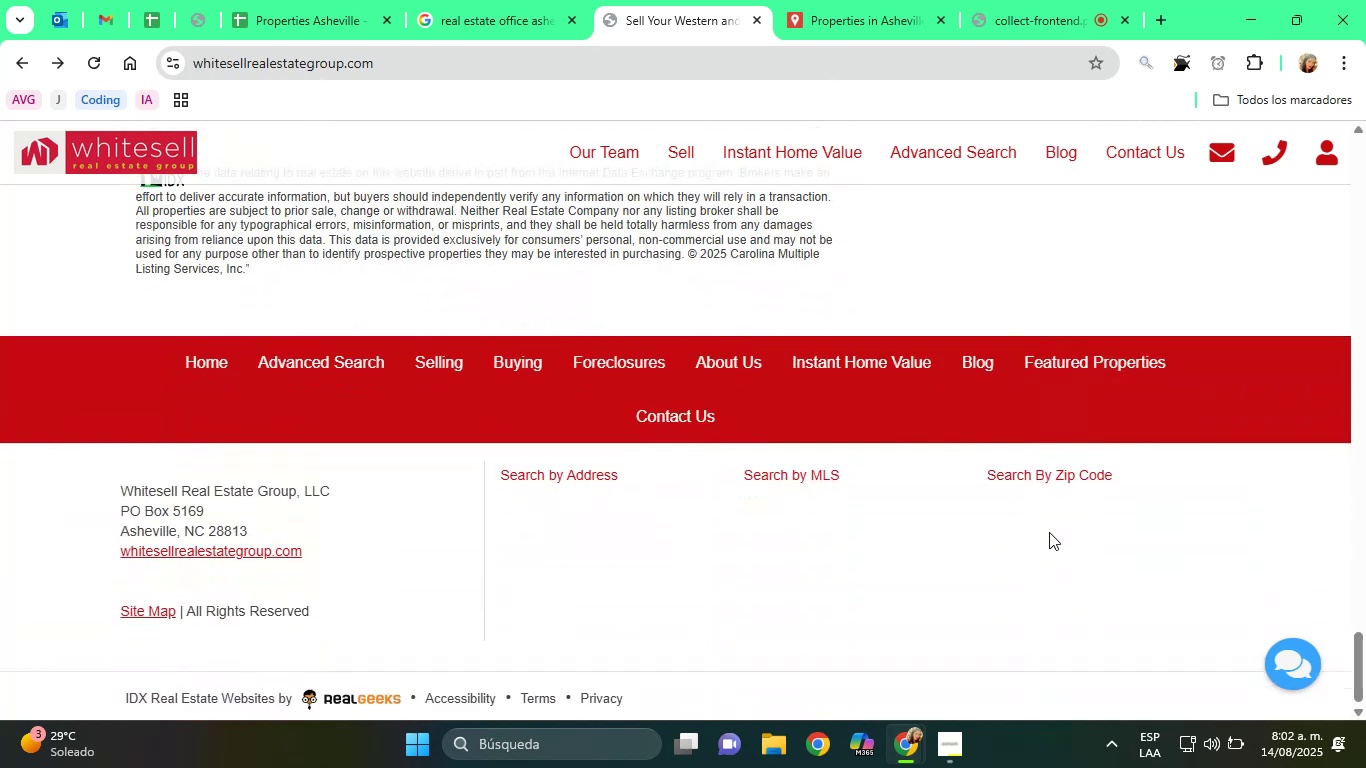 
wait(5.63)
 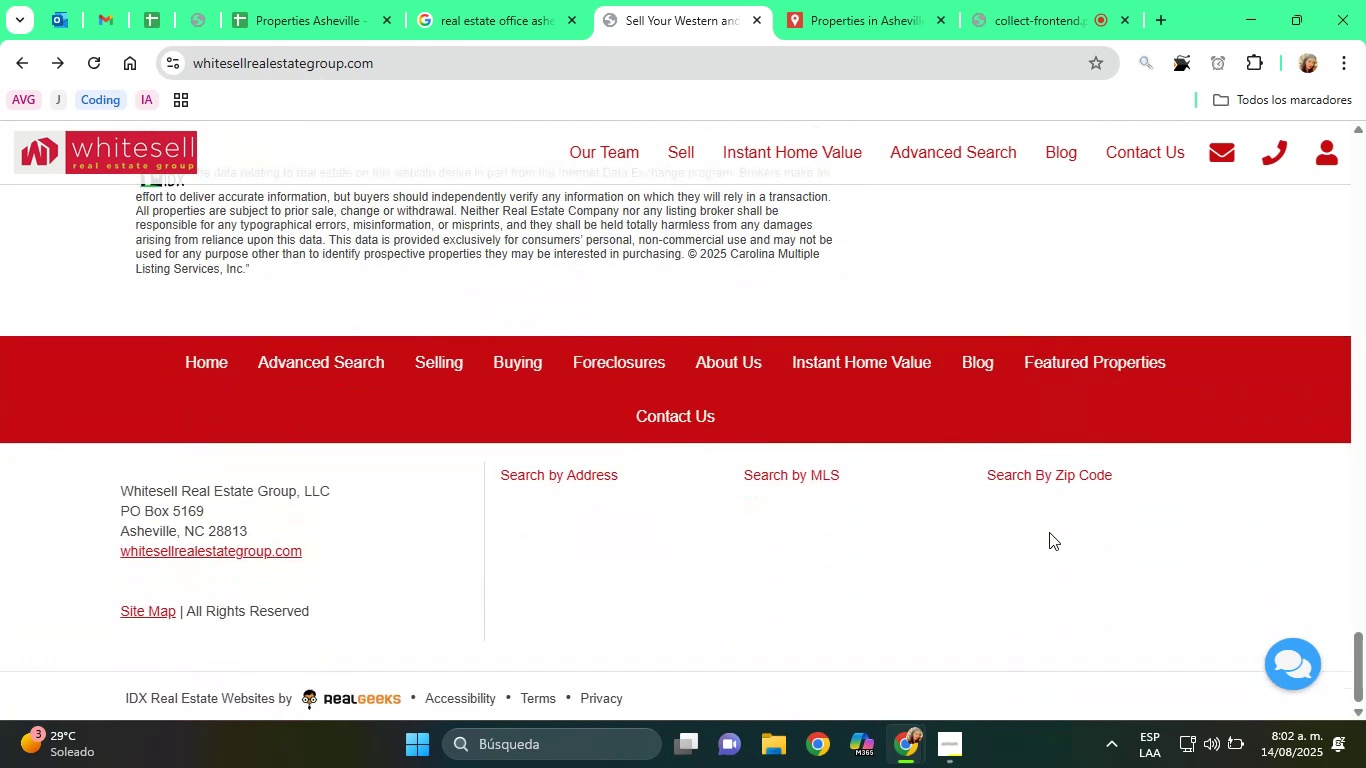 
scroll: coordinate [212, 547], scroll_direction: down, amount: 7.0
 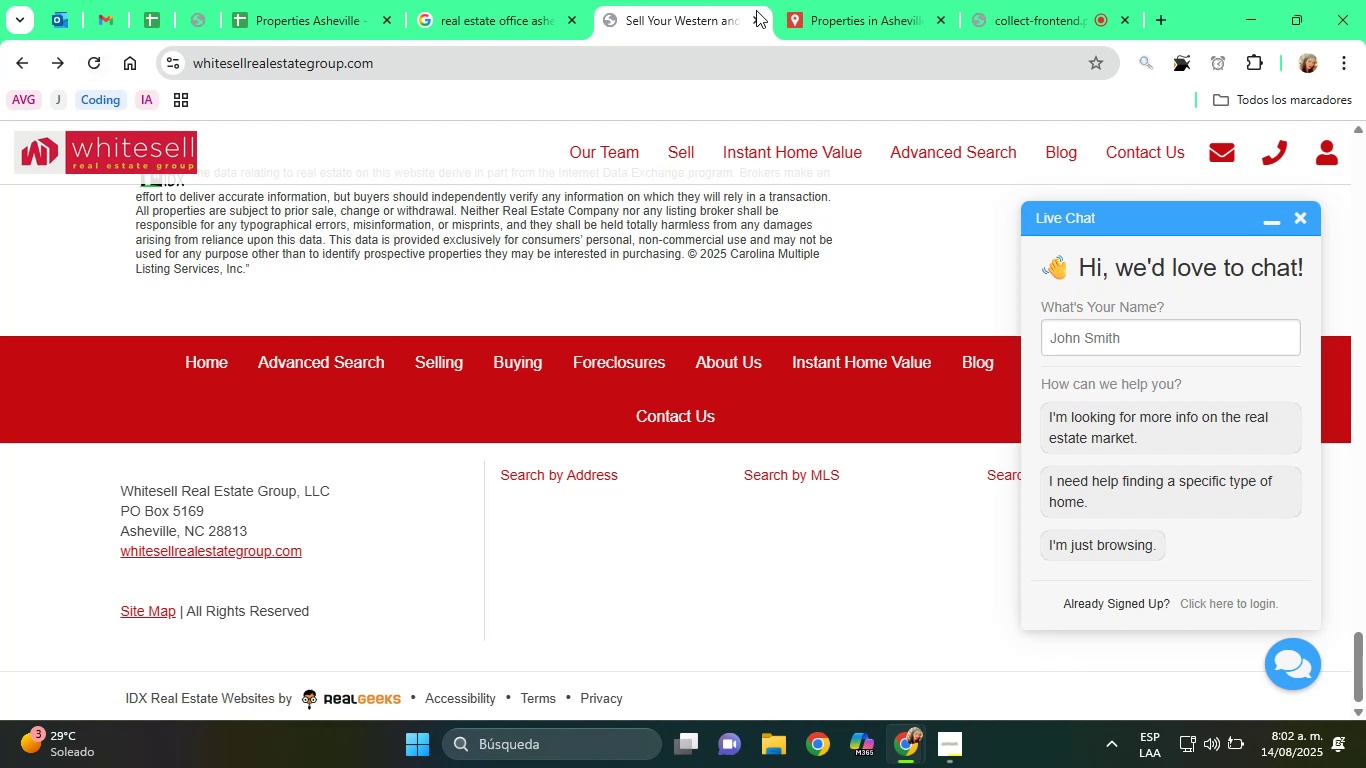 
left_click([760, 17])
 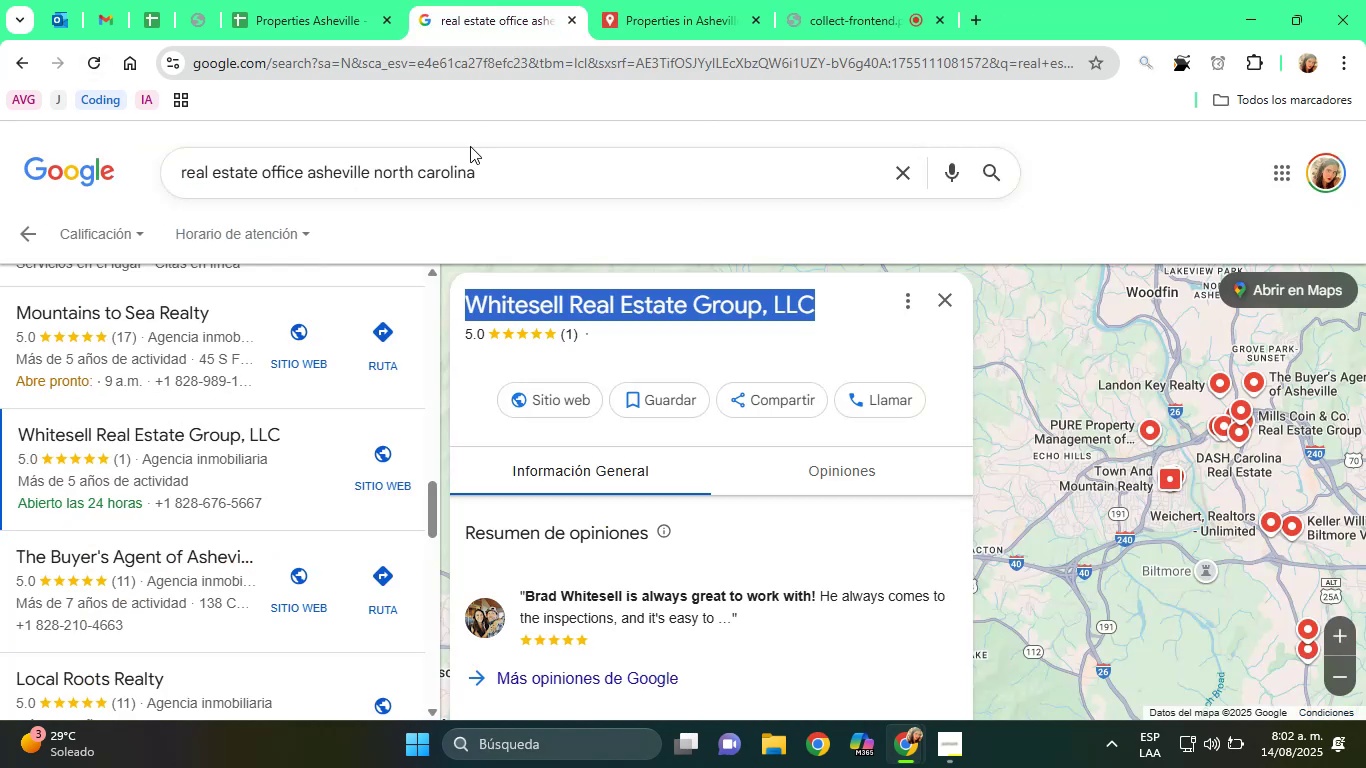 
scroll: coordinate [563, 496], scroll_direction: down, amount: 3.0
 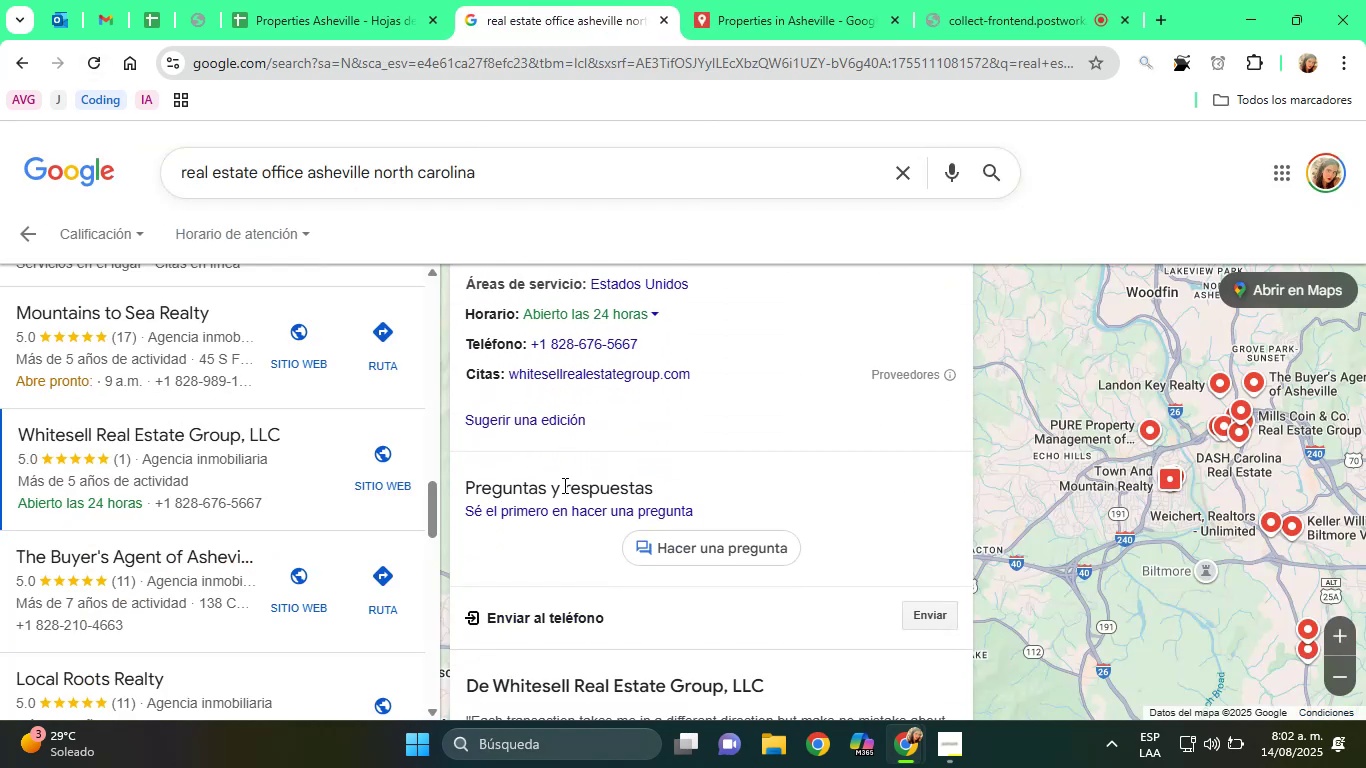 
scroll: coordinate [553, 482], scroll_direction: up, amount: 5.0
 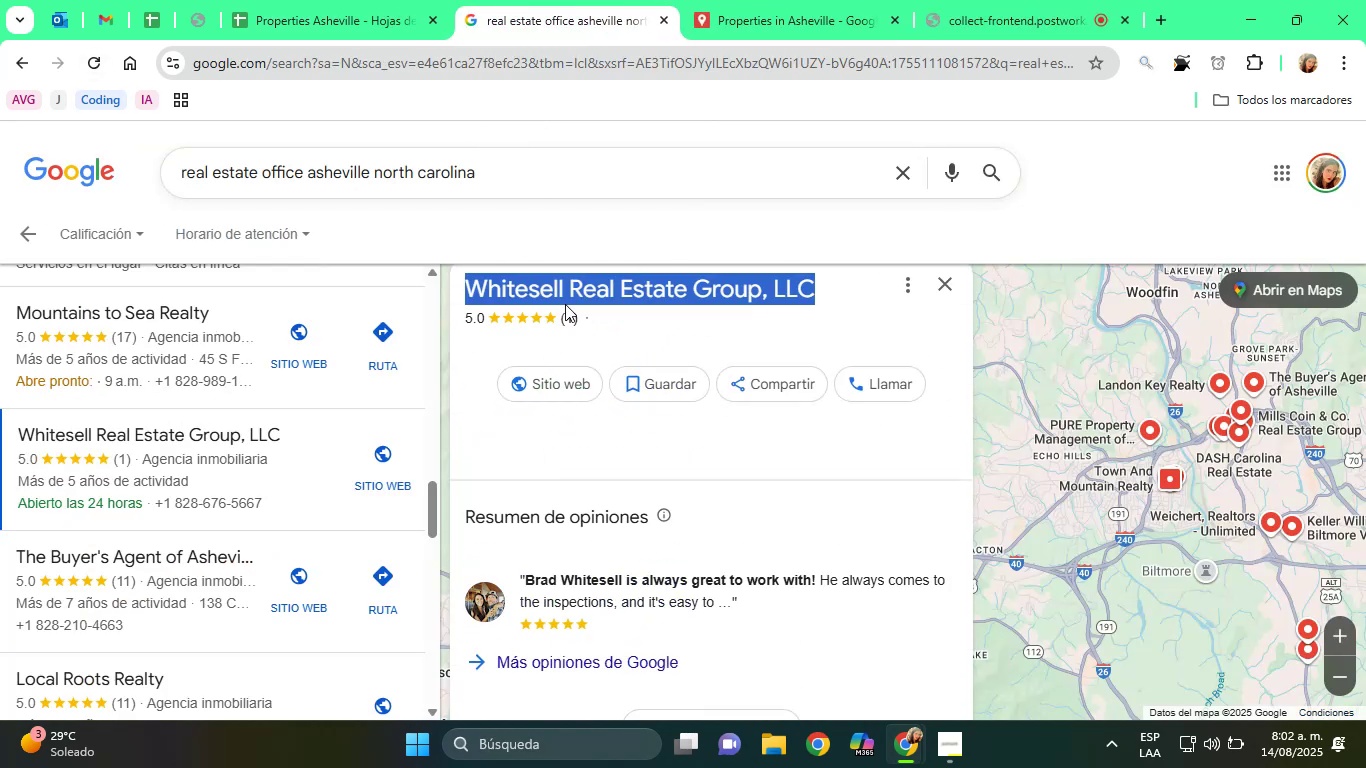 
right_click([543, 288])
 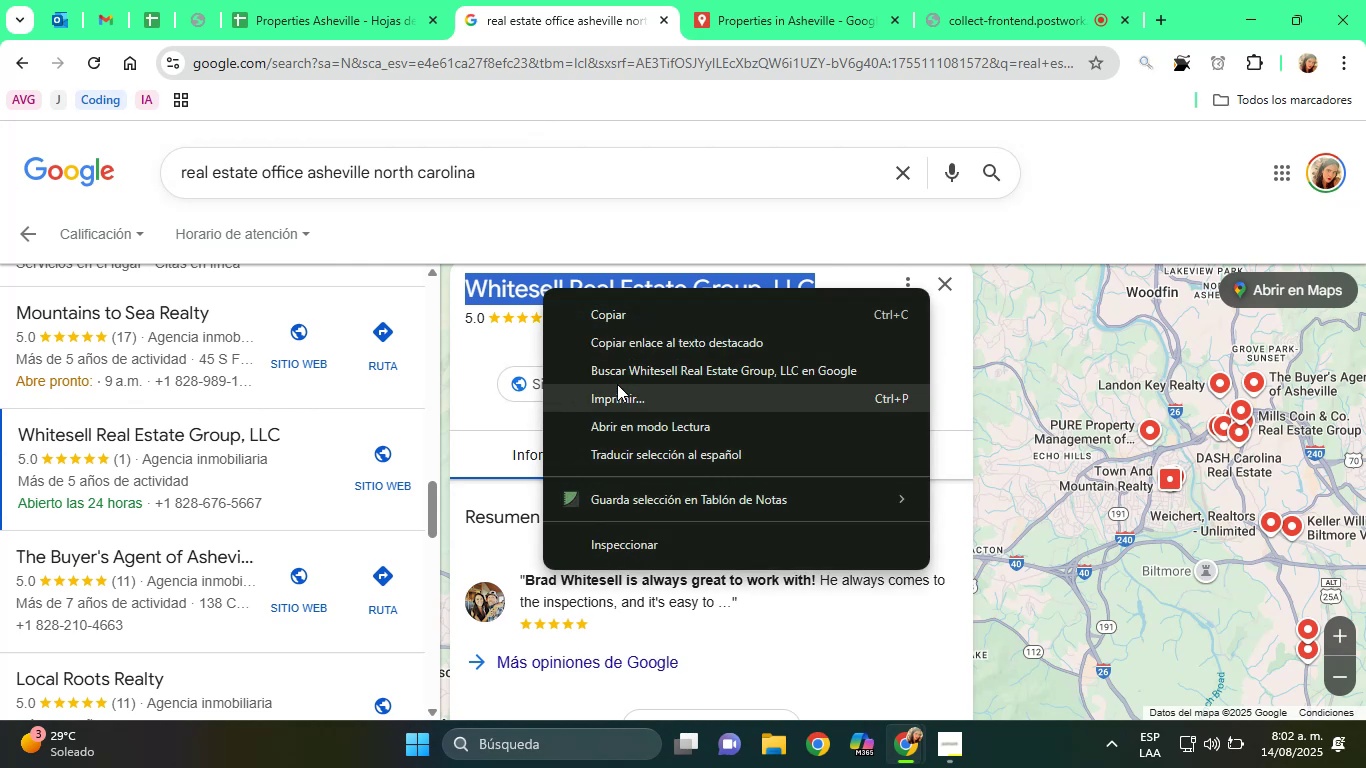 
left_click([615, 375])
 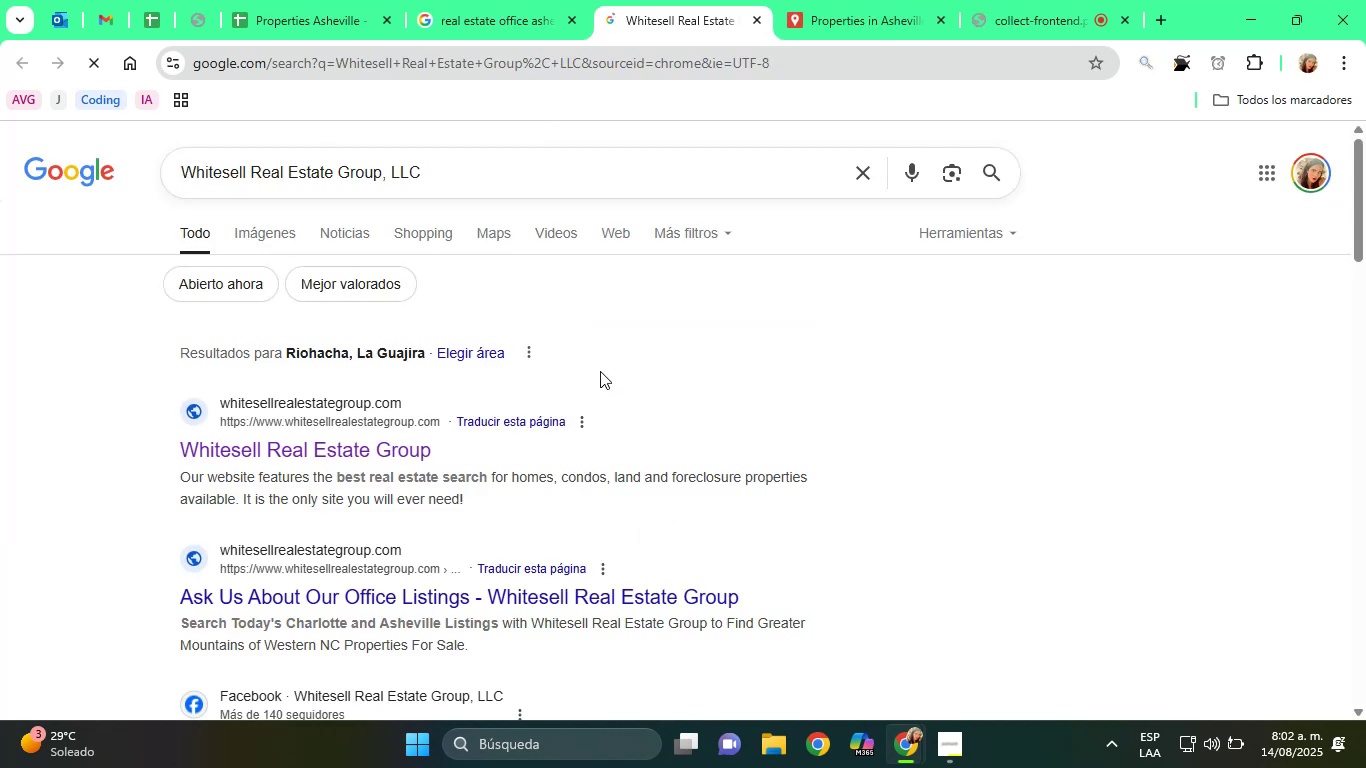 
scroll: coordinate [433, 306], scroll_direction: down, amount: 5.0
 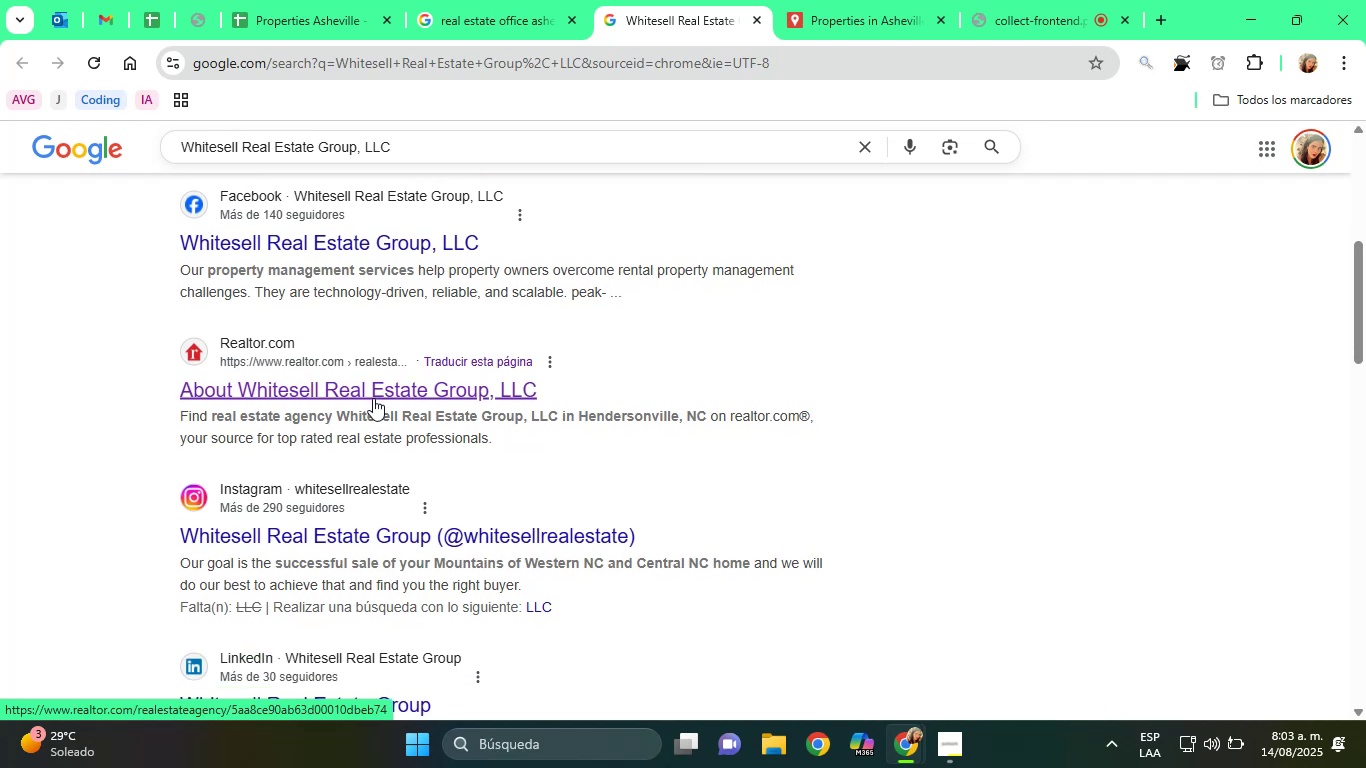 
right_click([373, 398])
 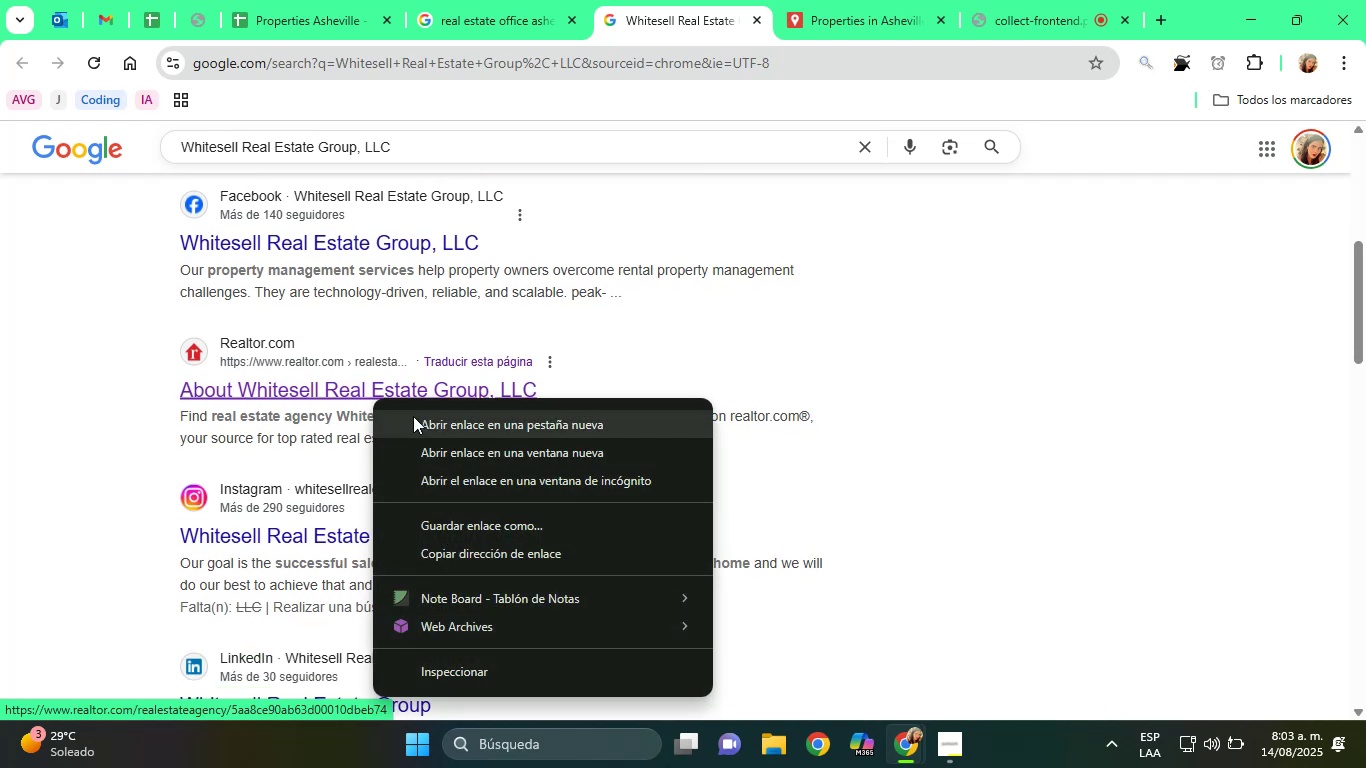 
left_click([413, 416])
 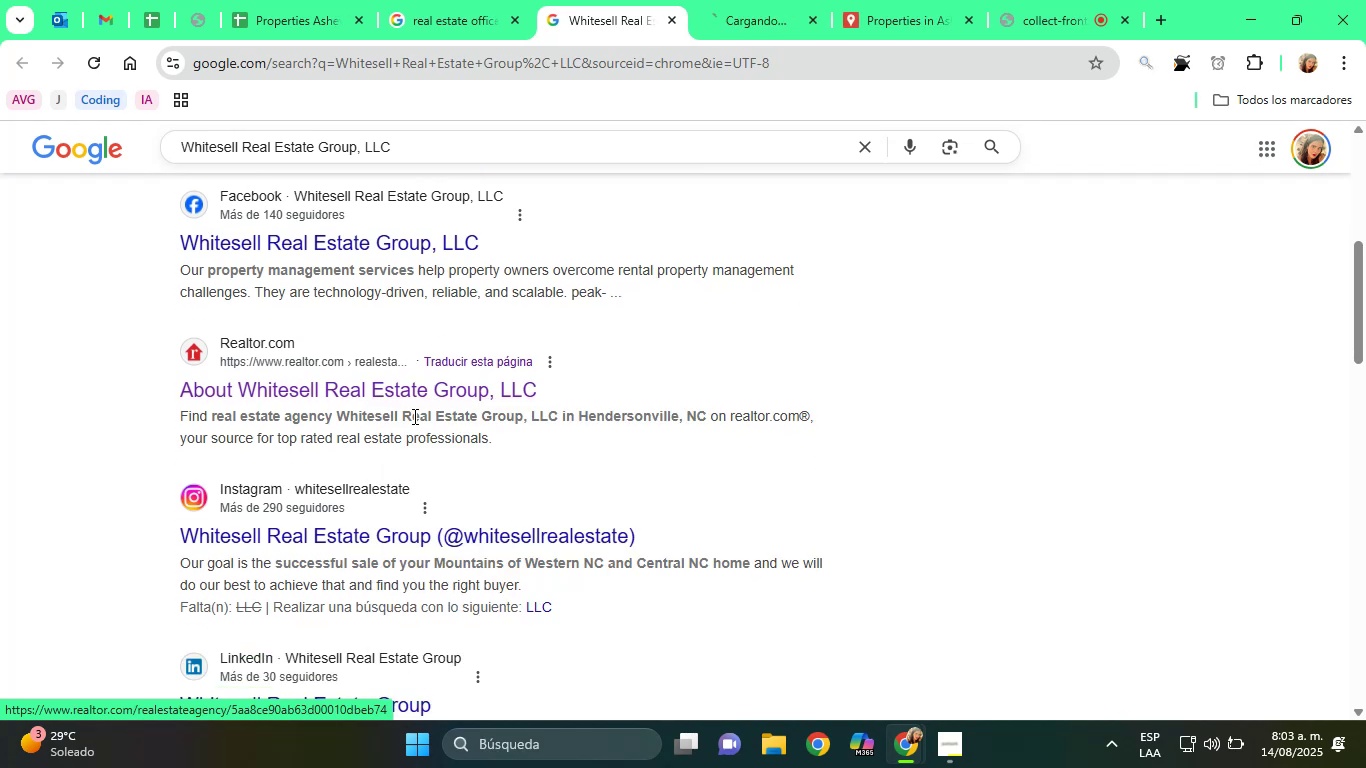 
scroll: coordinate [413, 416], scroll_direction: down, amount: 8.0
 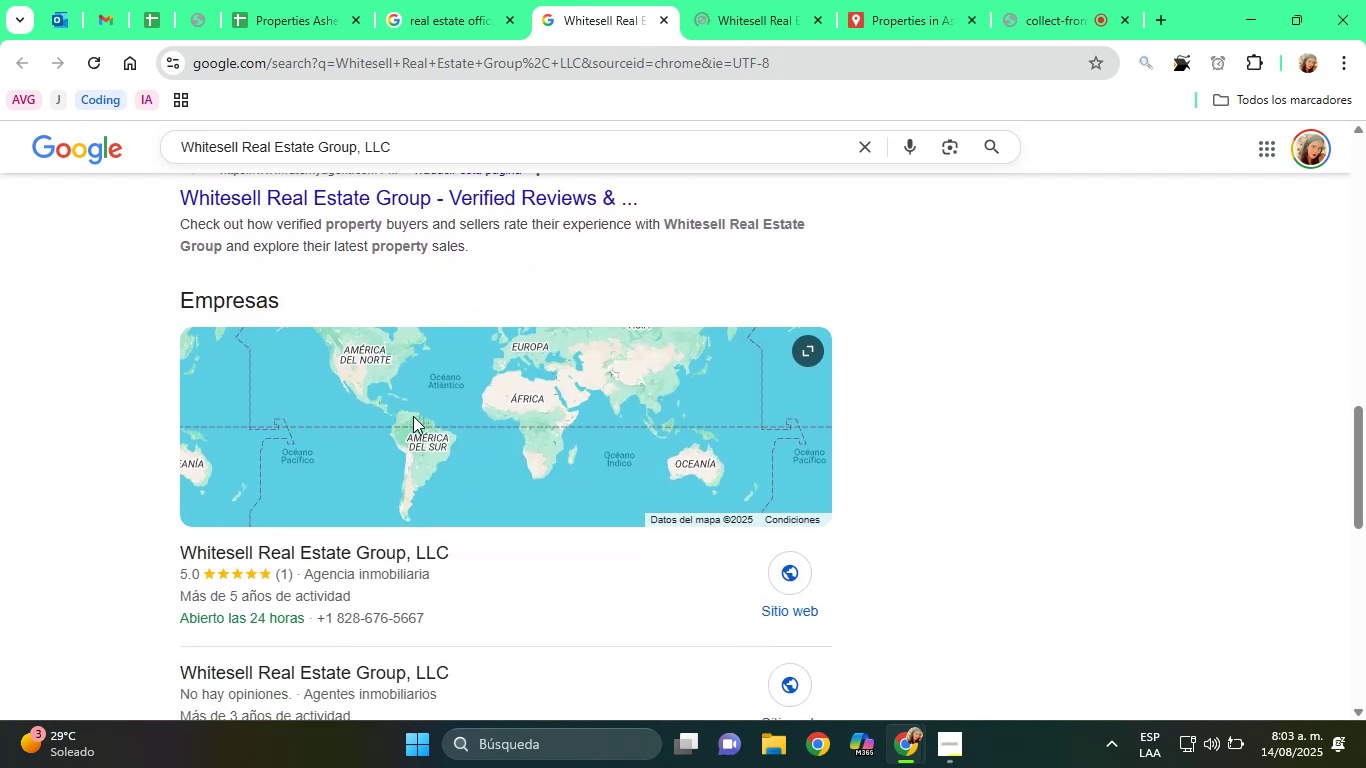 
scroll: coordinate [36, 372], scroll_direction: up, amount: 4.0
 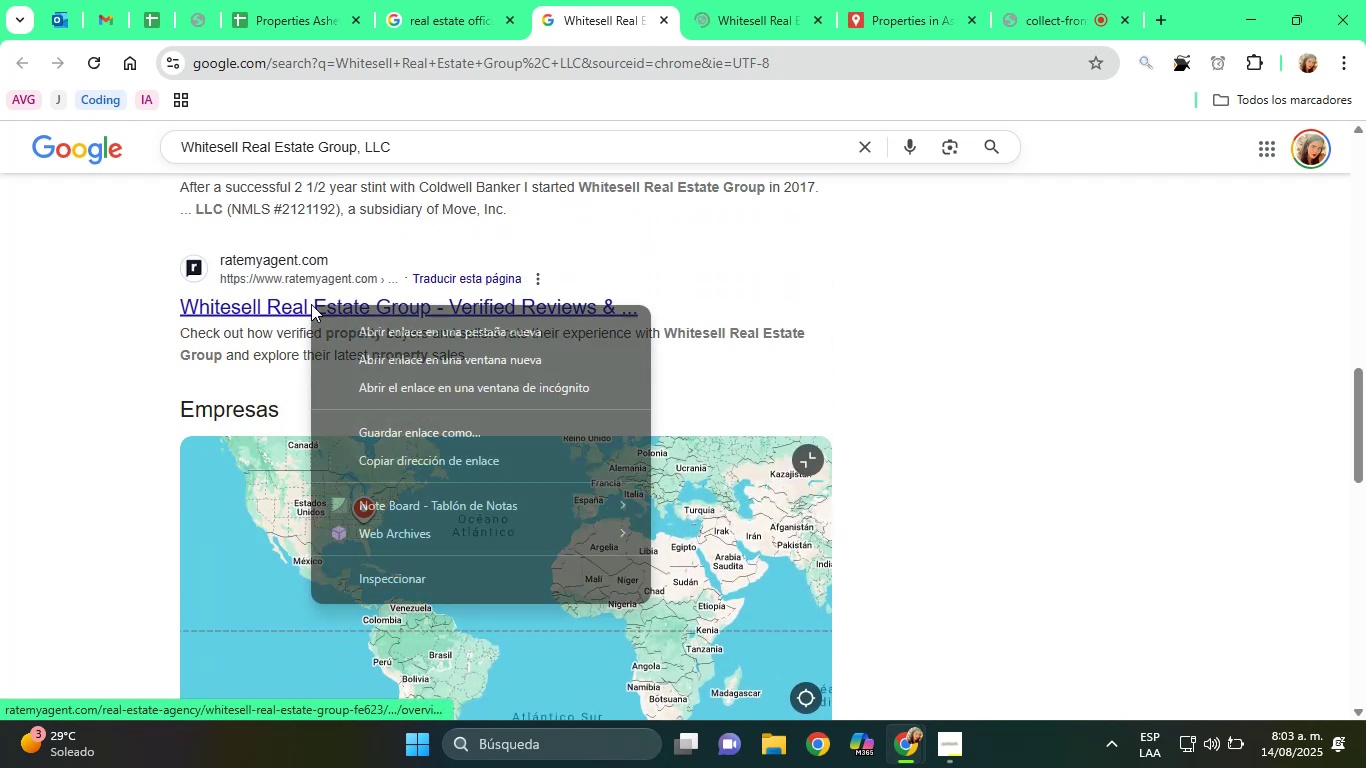 
left_click([346, 319])
 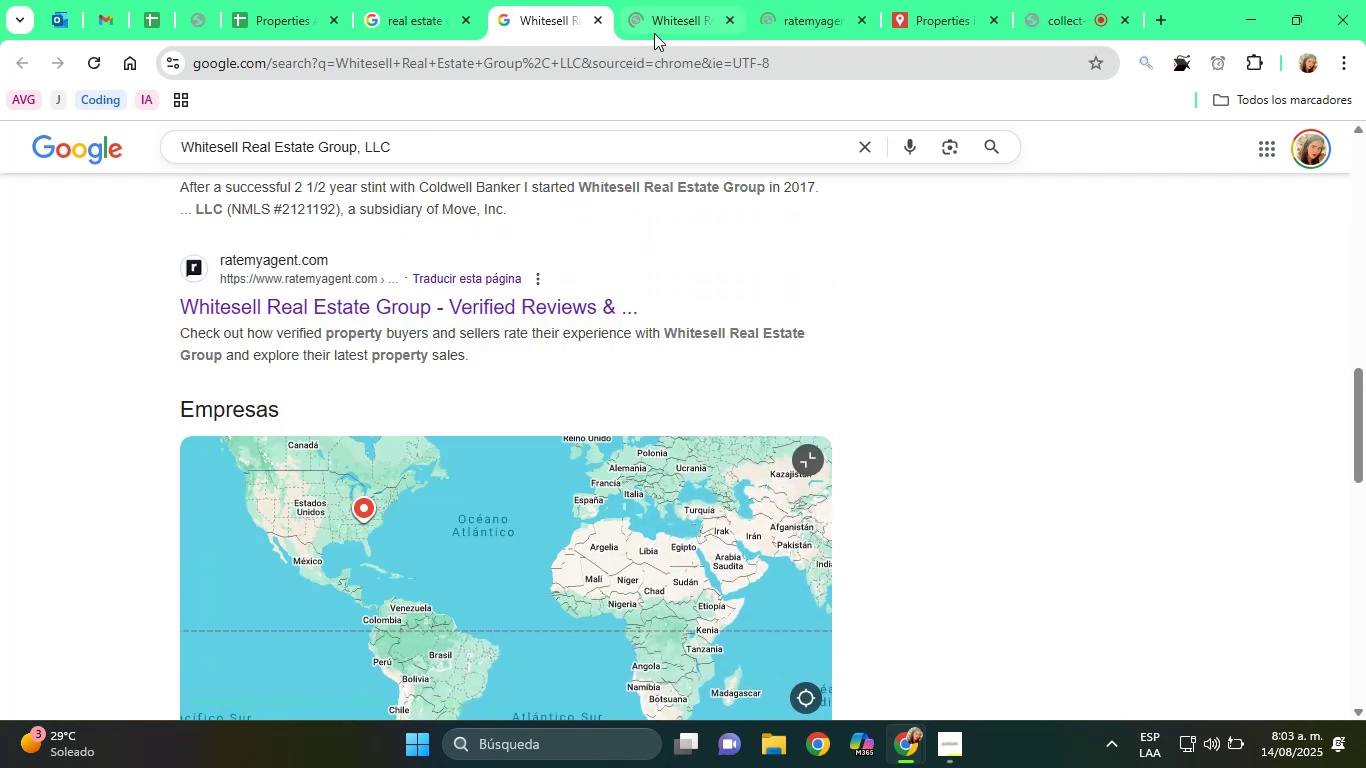 
left_click([658, 21])
 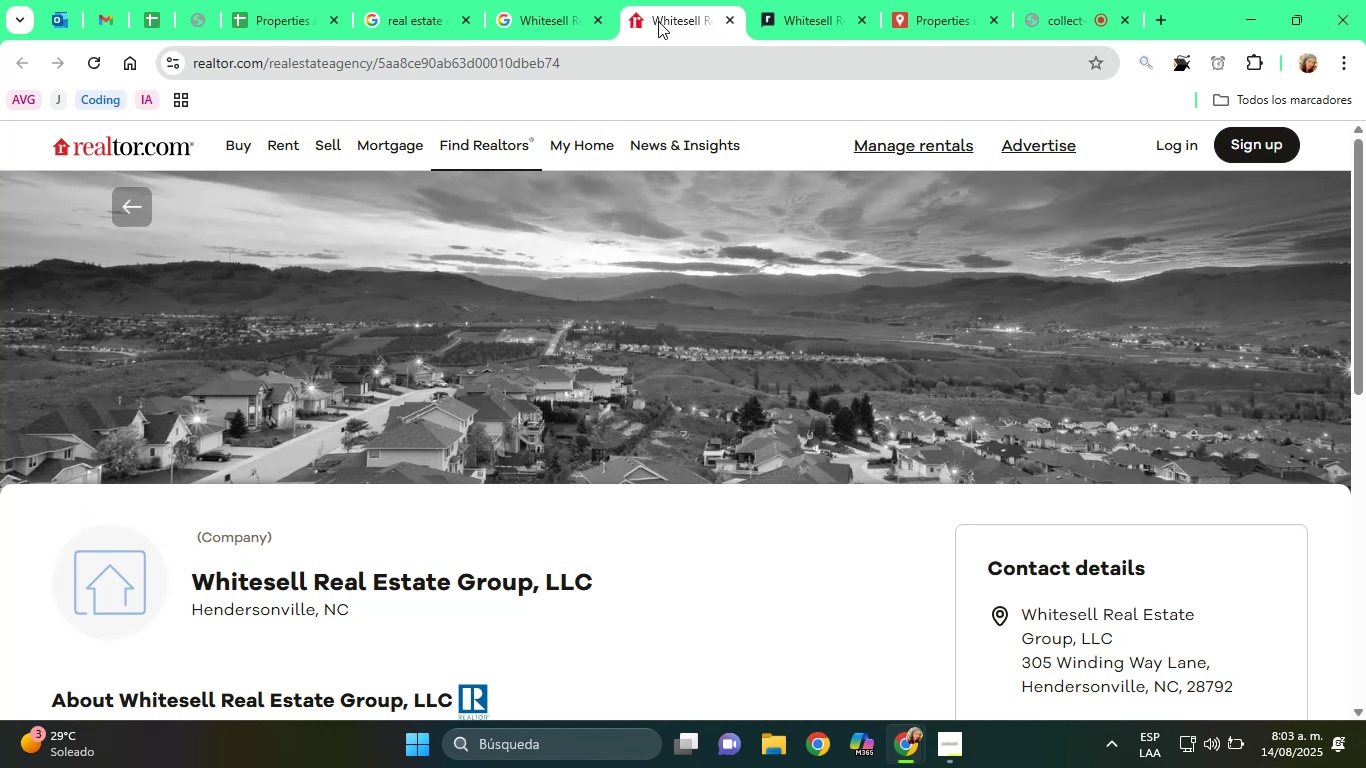 
wait(46.81)
 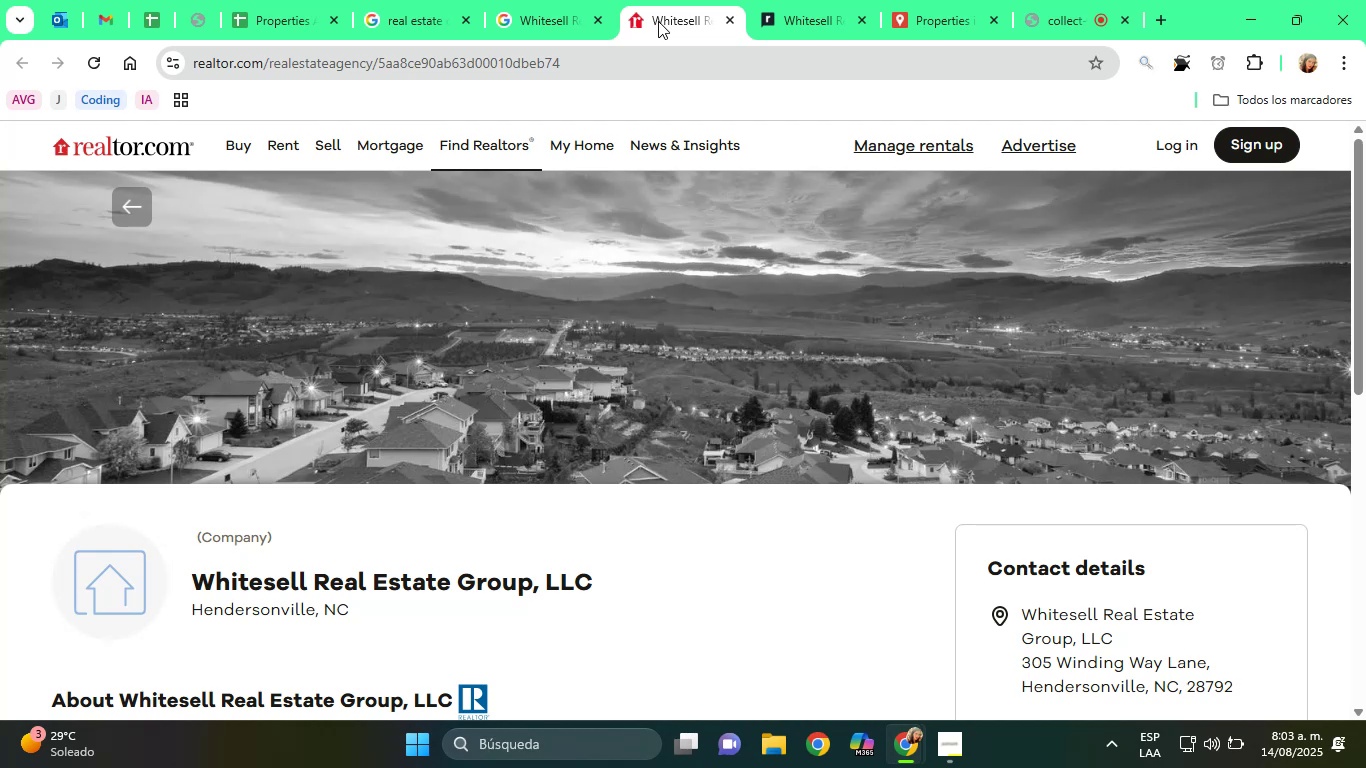 
scroll: coordinate [895, 467], scroll_direction: down, amount: 1.0
 